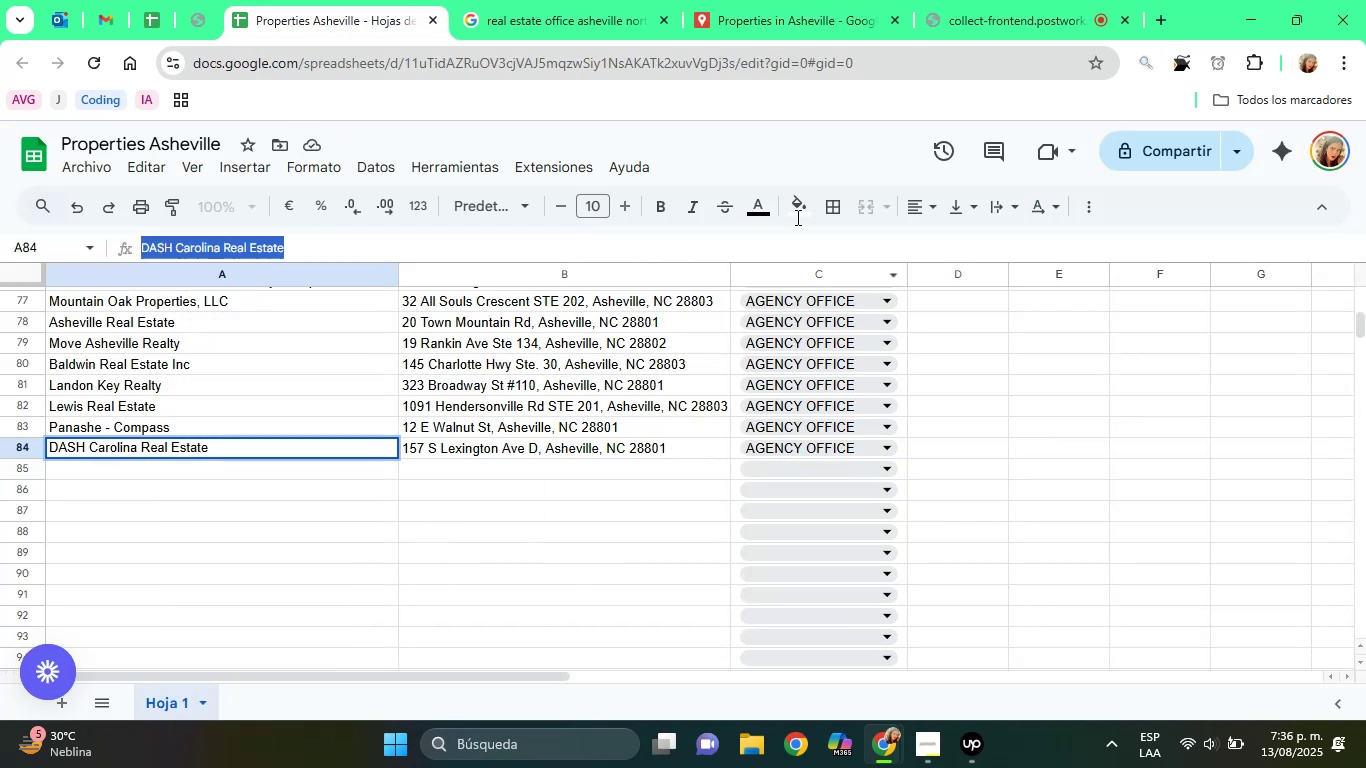 
left_click([827, 0])
 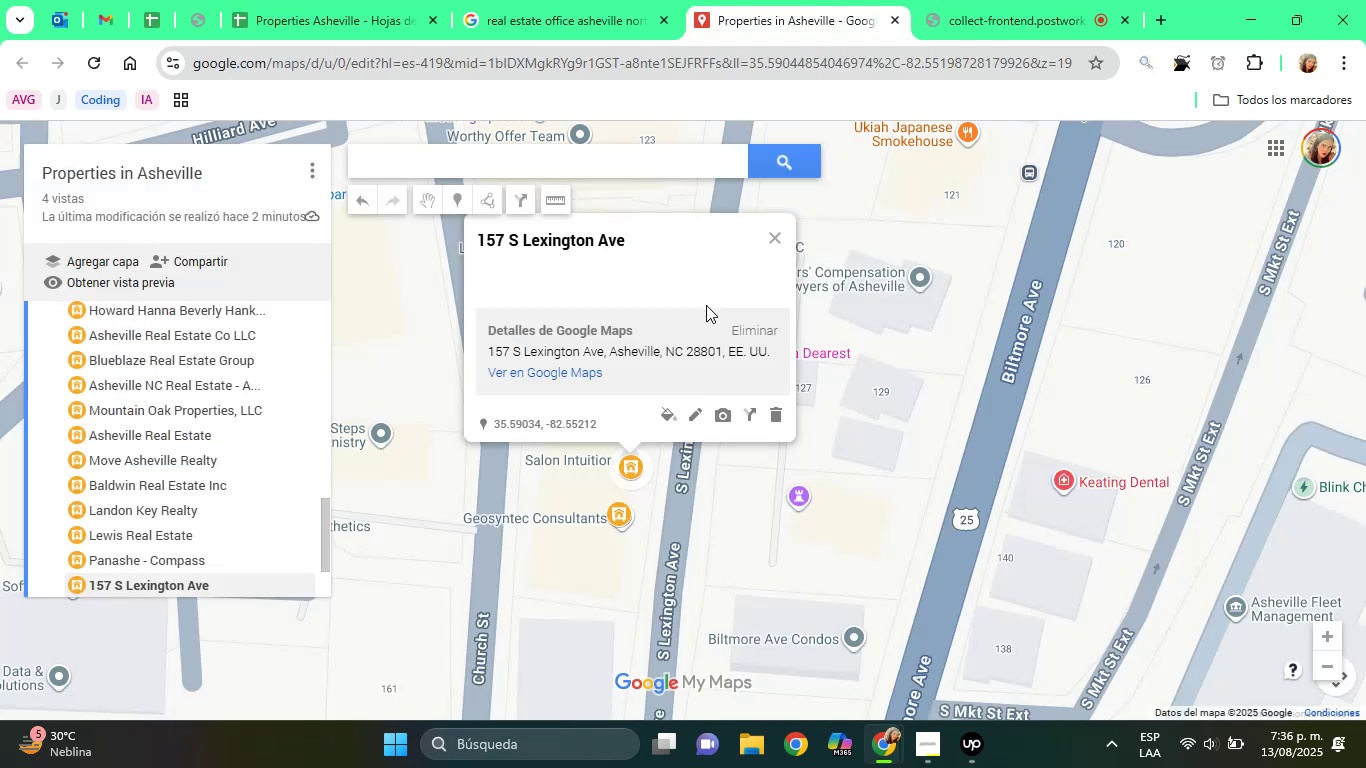 
left_click([665, 255])
 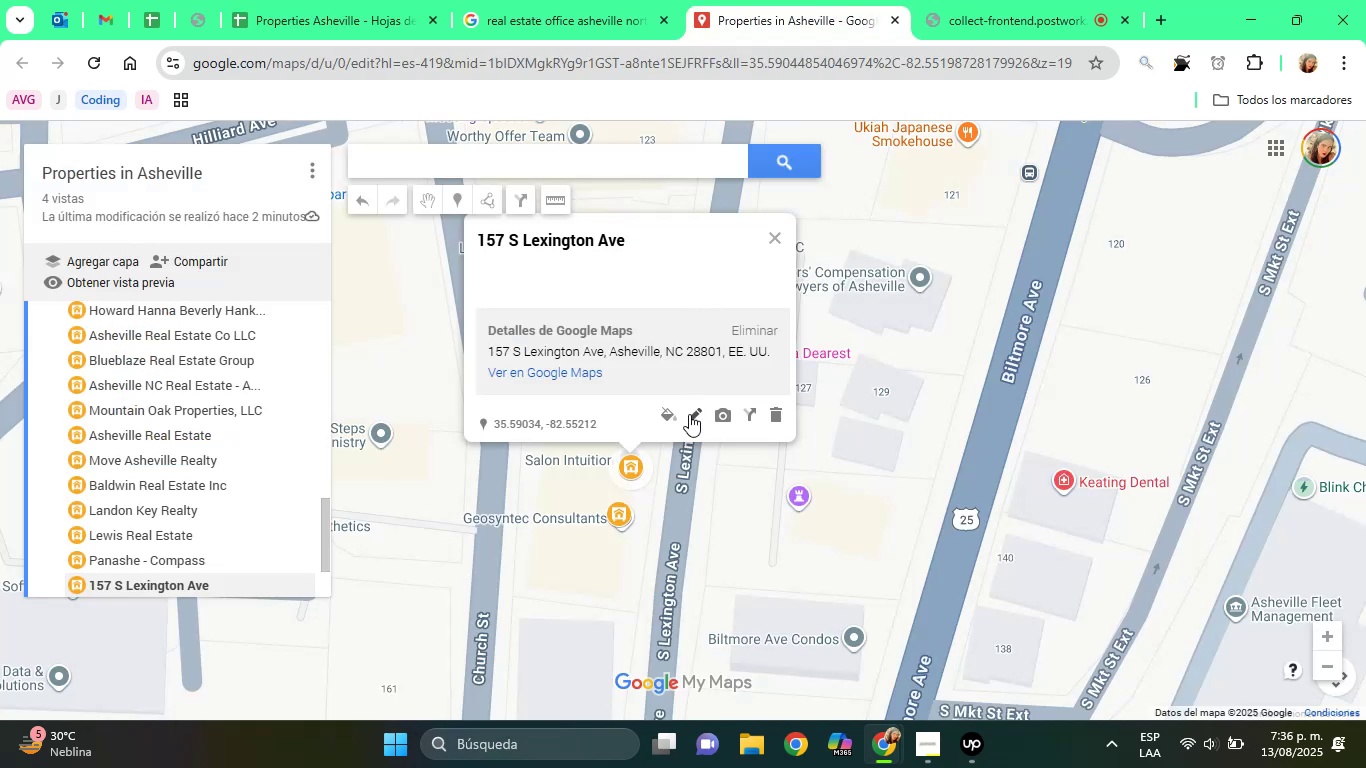 
left_click([689, 414])
 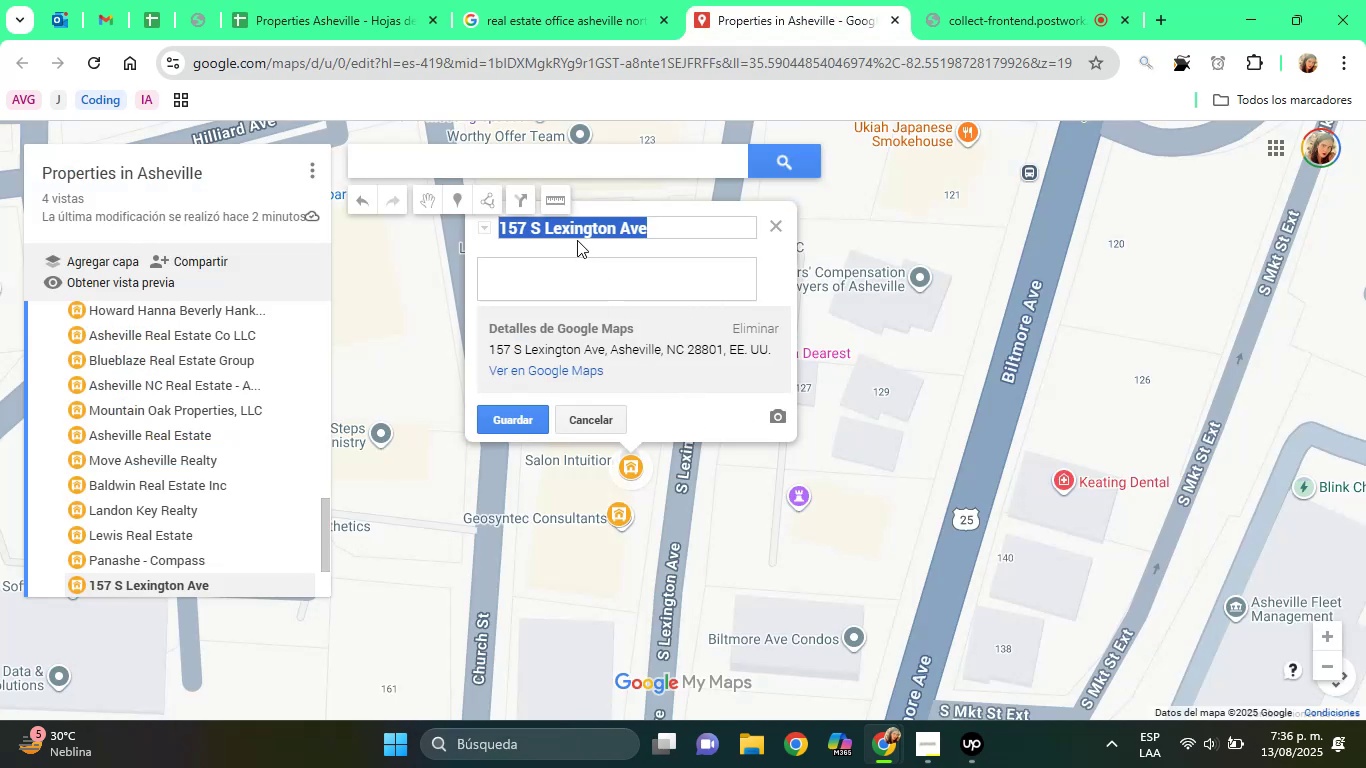 
right_click([573, 230])
 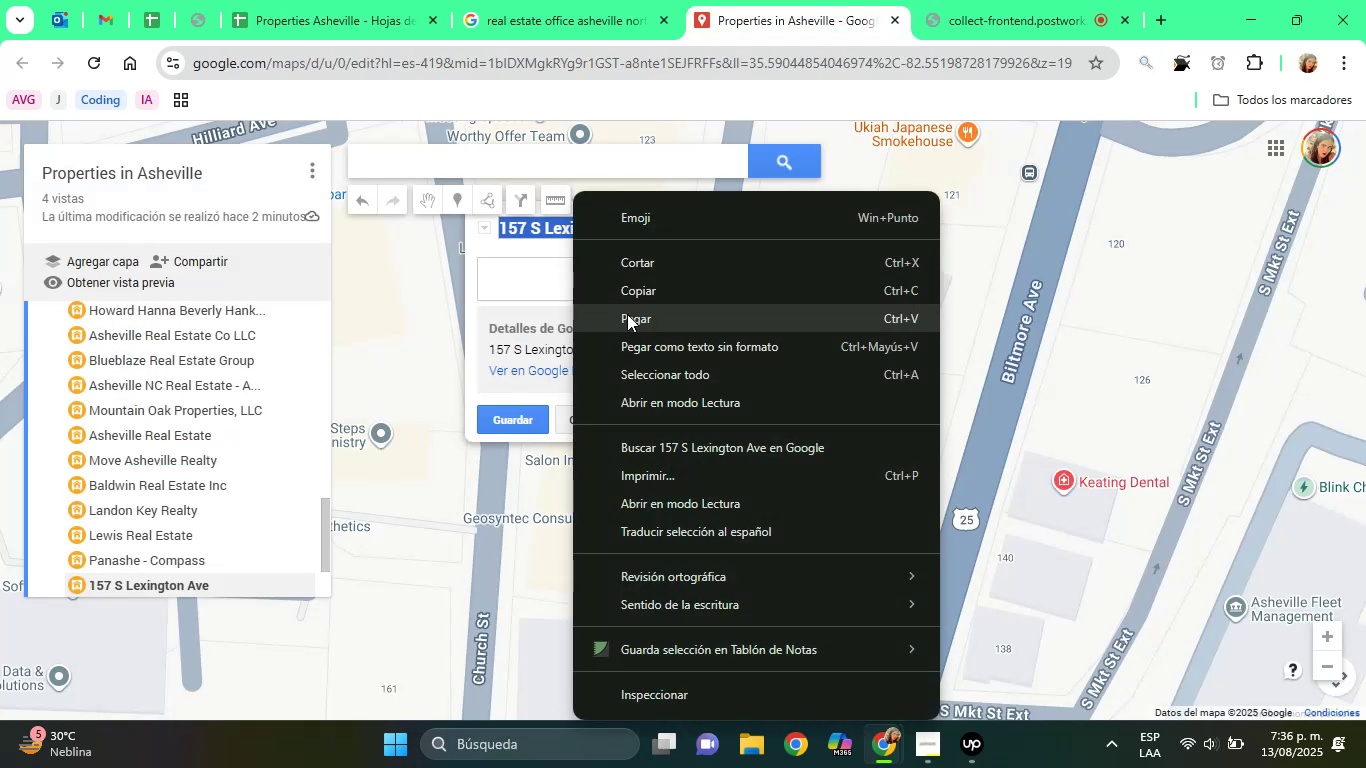 
double_click([585, 286])
 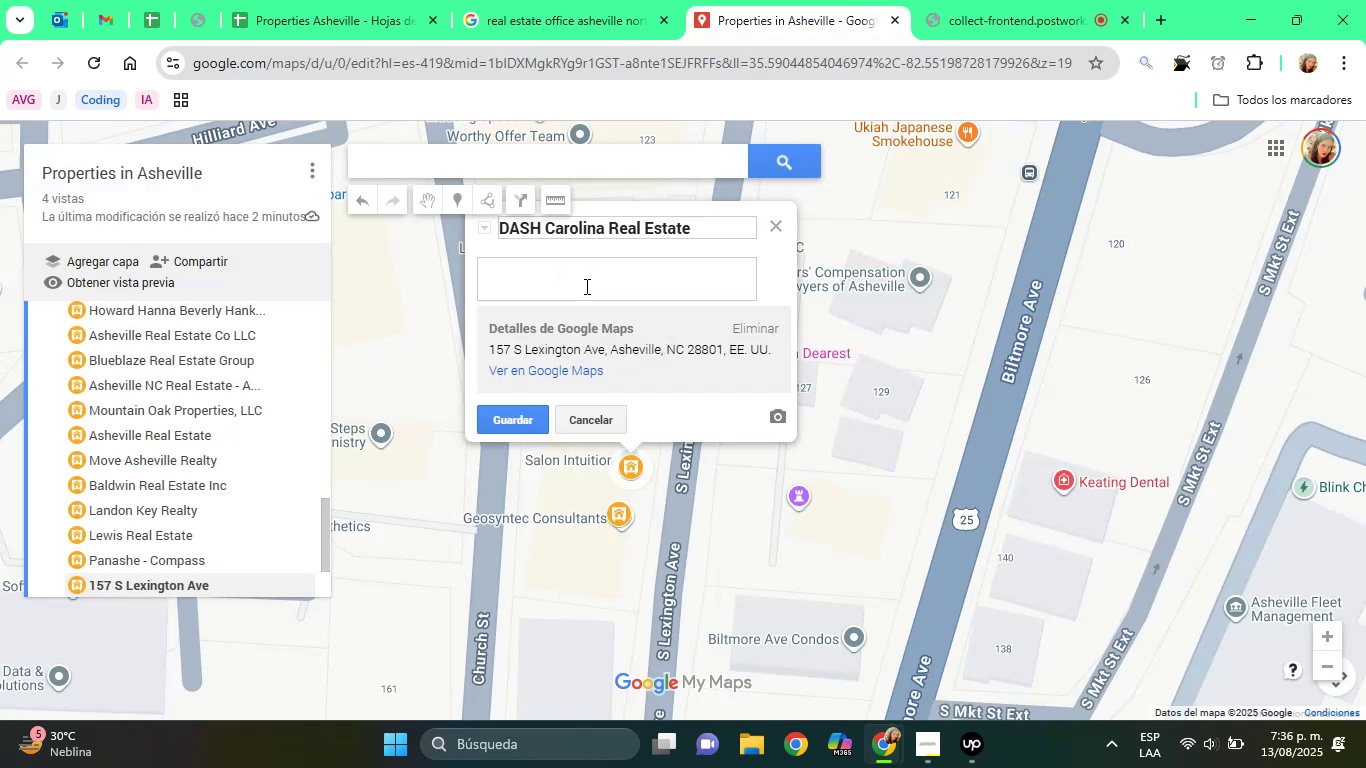 
type(Agency Office)
 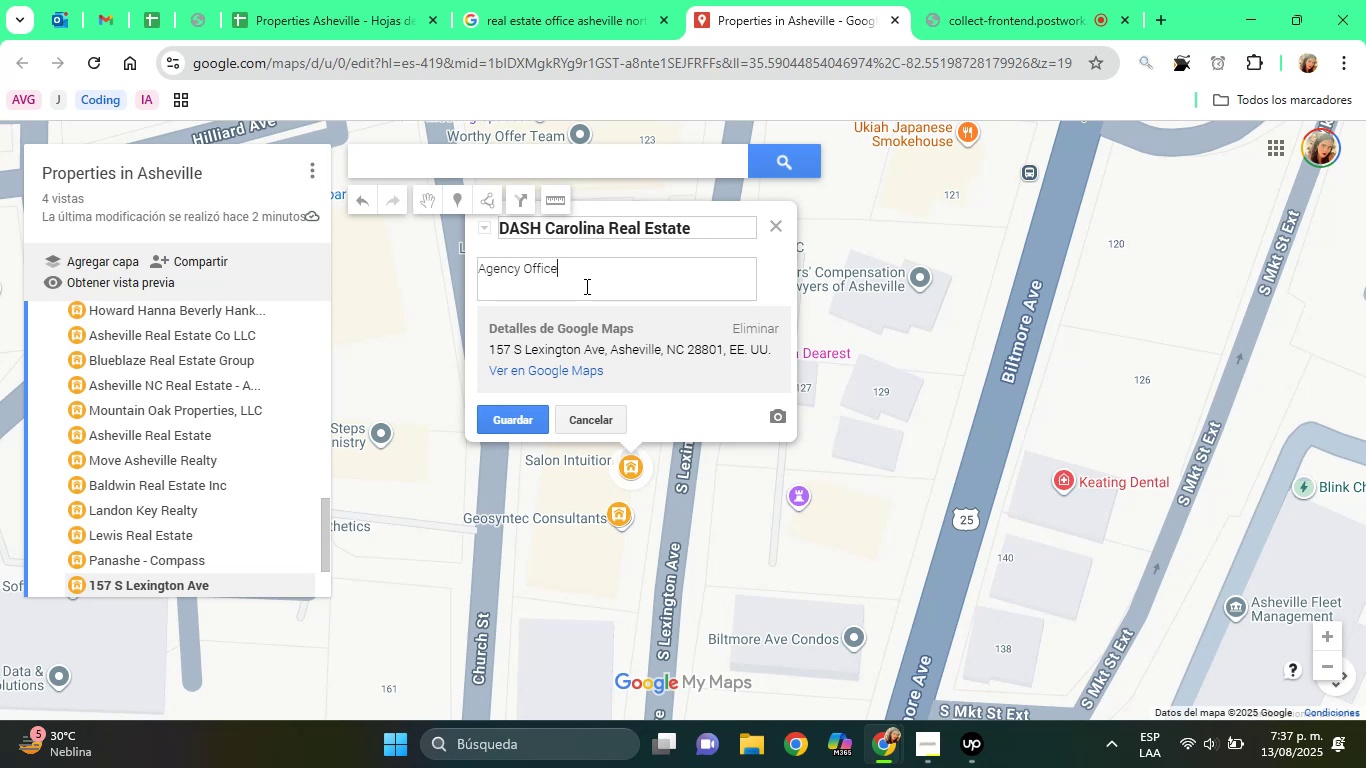 
left_click([514, 409])
 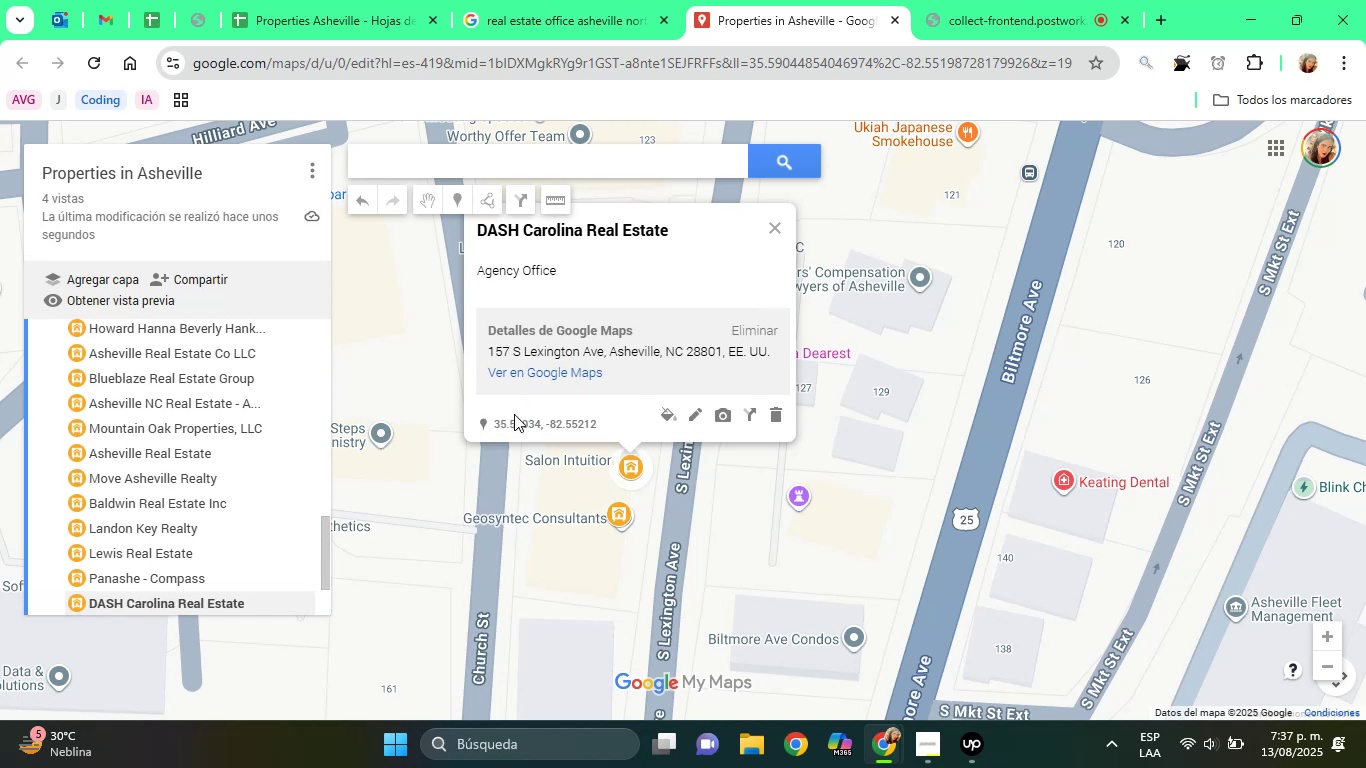 
wait(9.59)
 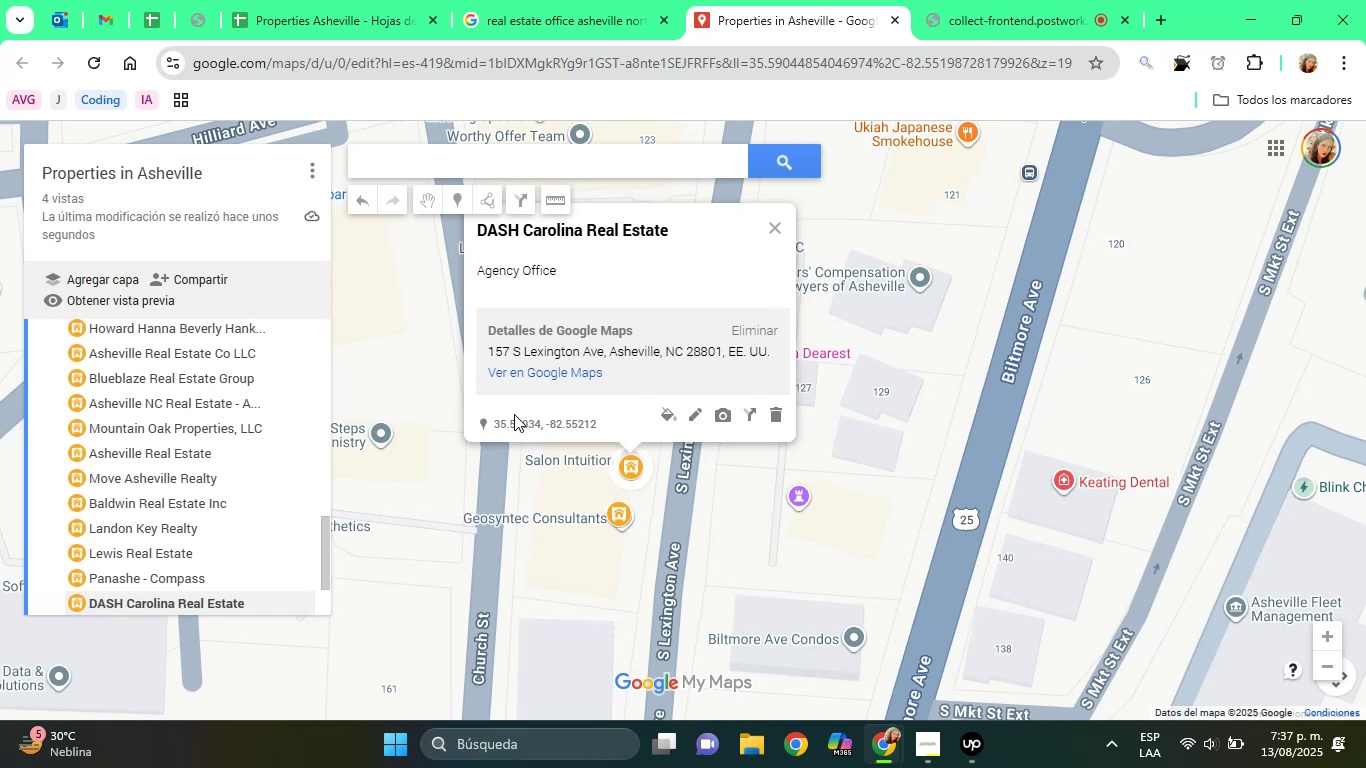 
left_click([540, 533])
 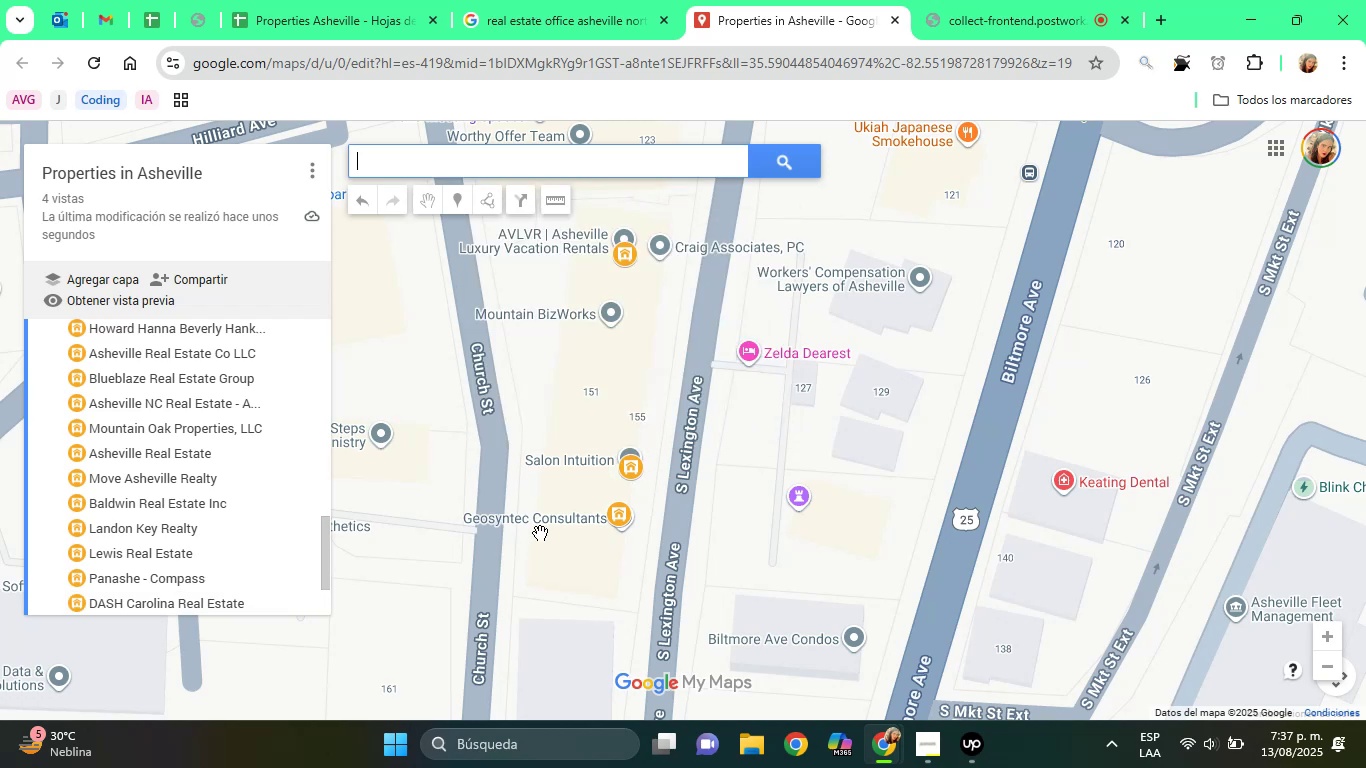 
scroll: coordinate [589, 490], scroll_direction: down, amount: 2.0
 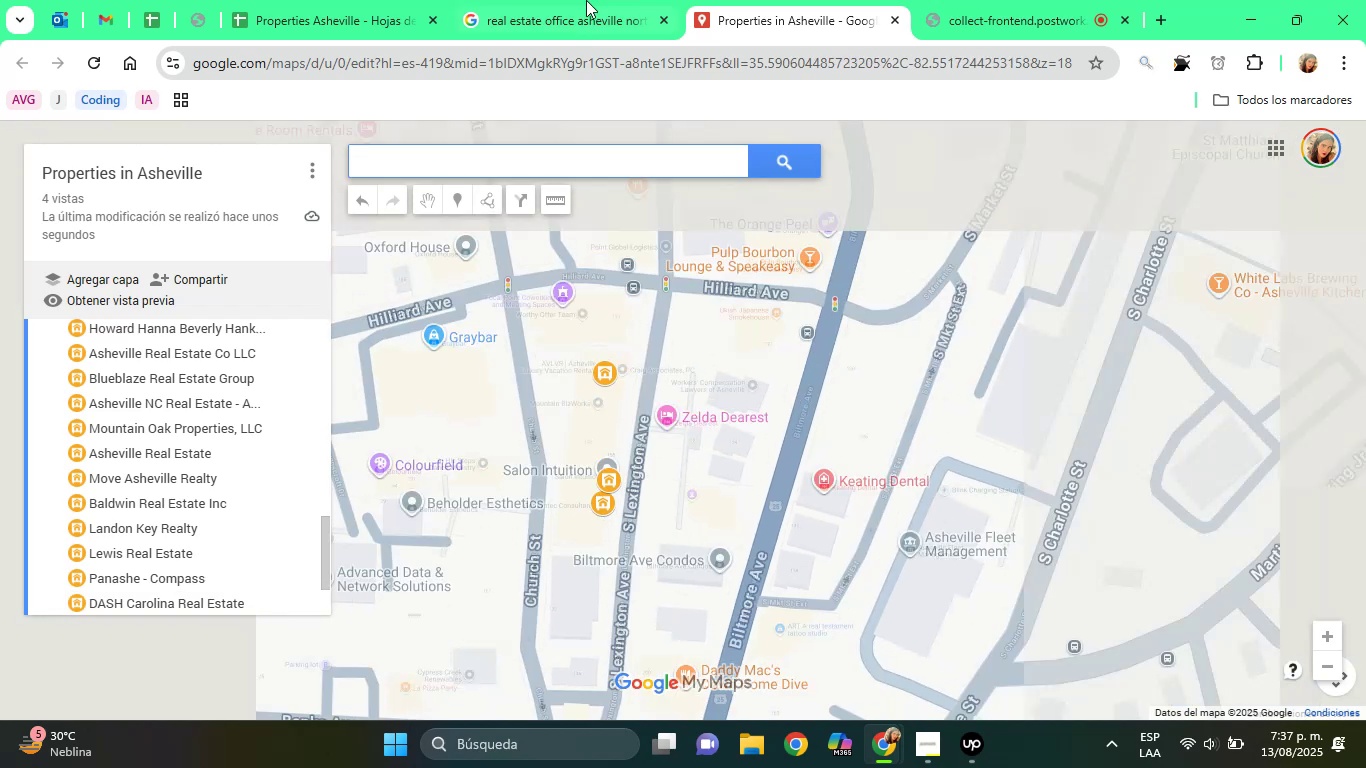 
left_click([558, 0])
 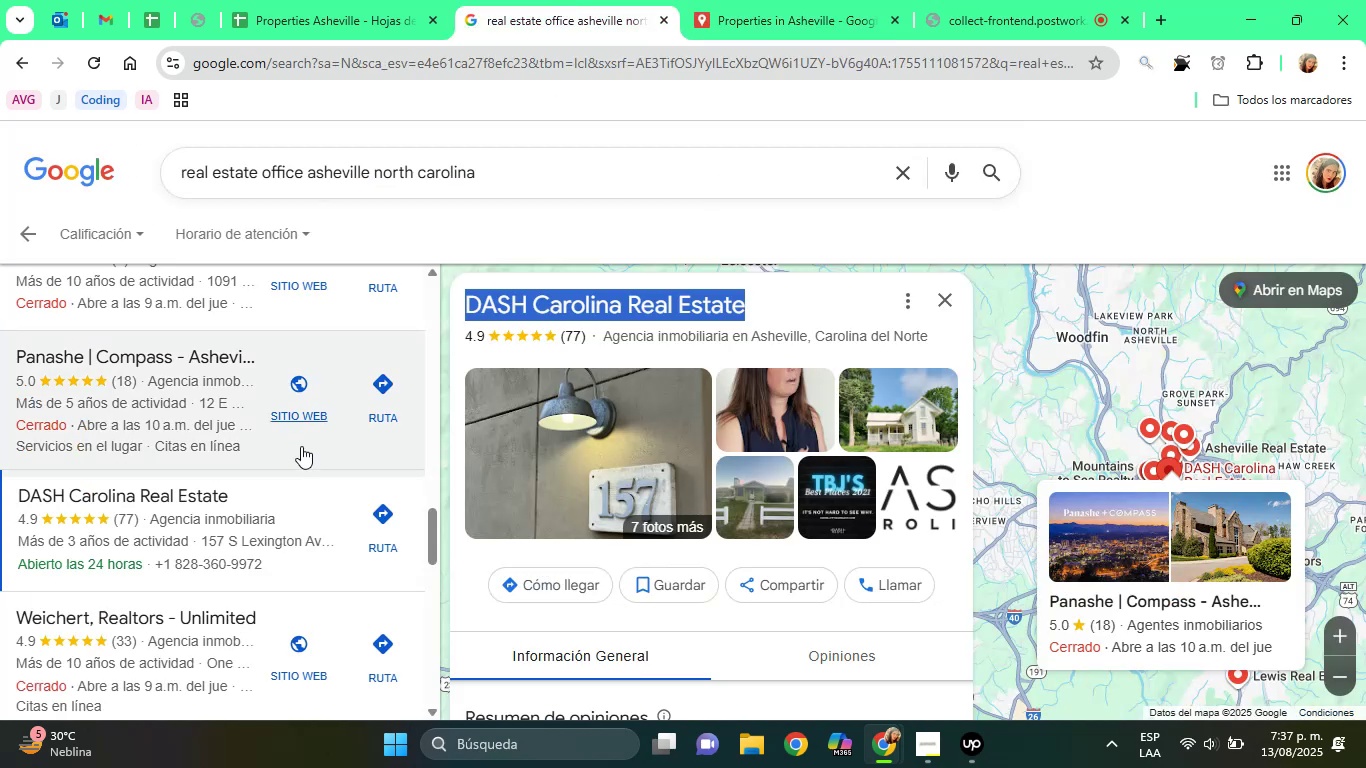 
scroll: coordinate [227, 475], scroll_direction: down, amount: 1.0
 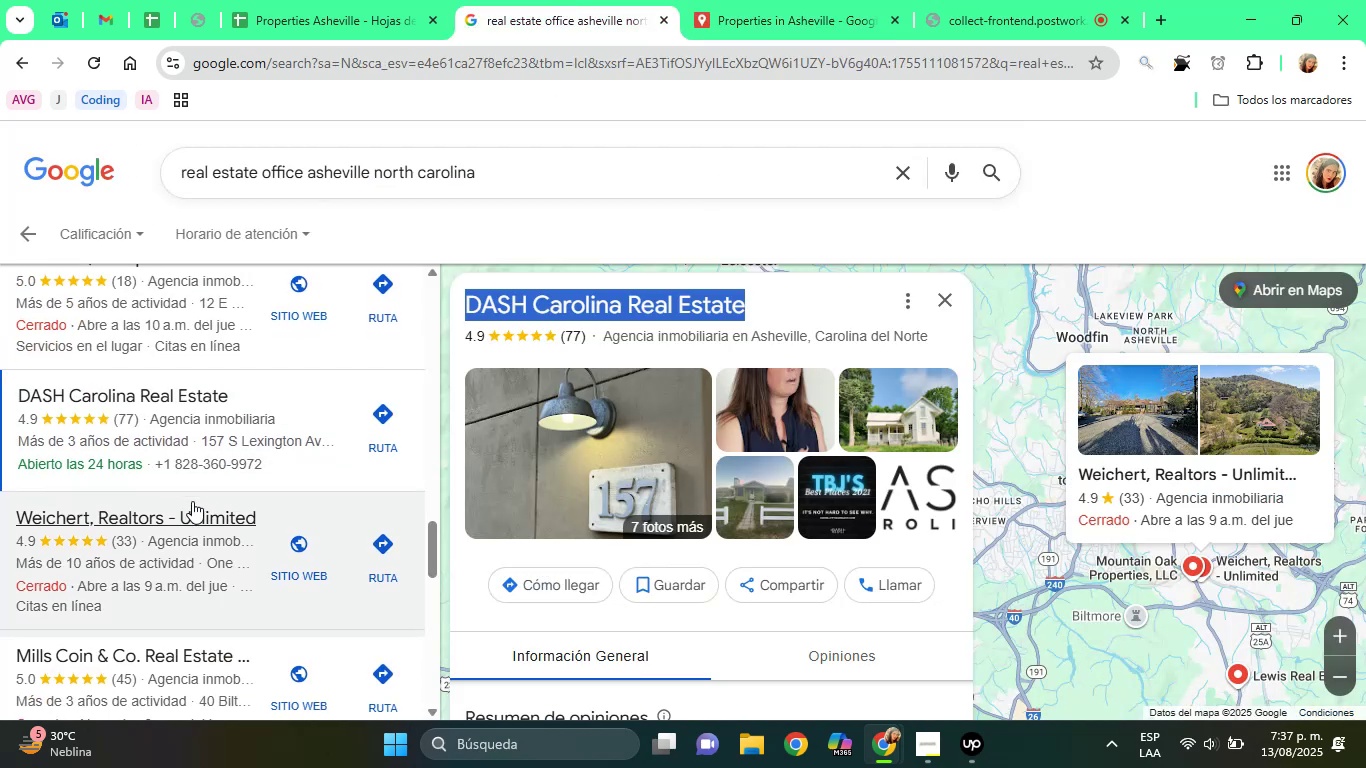 
left_click([144, 504])
 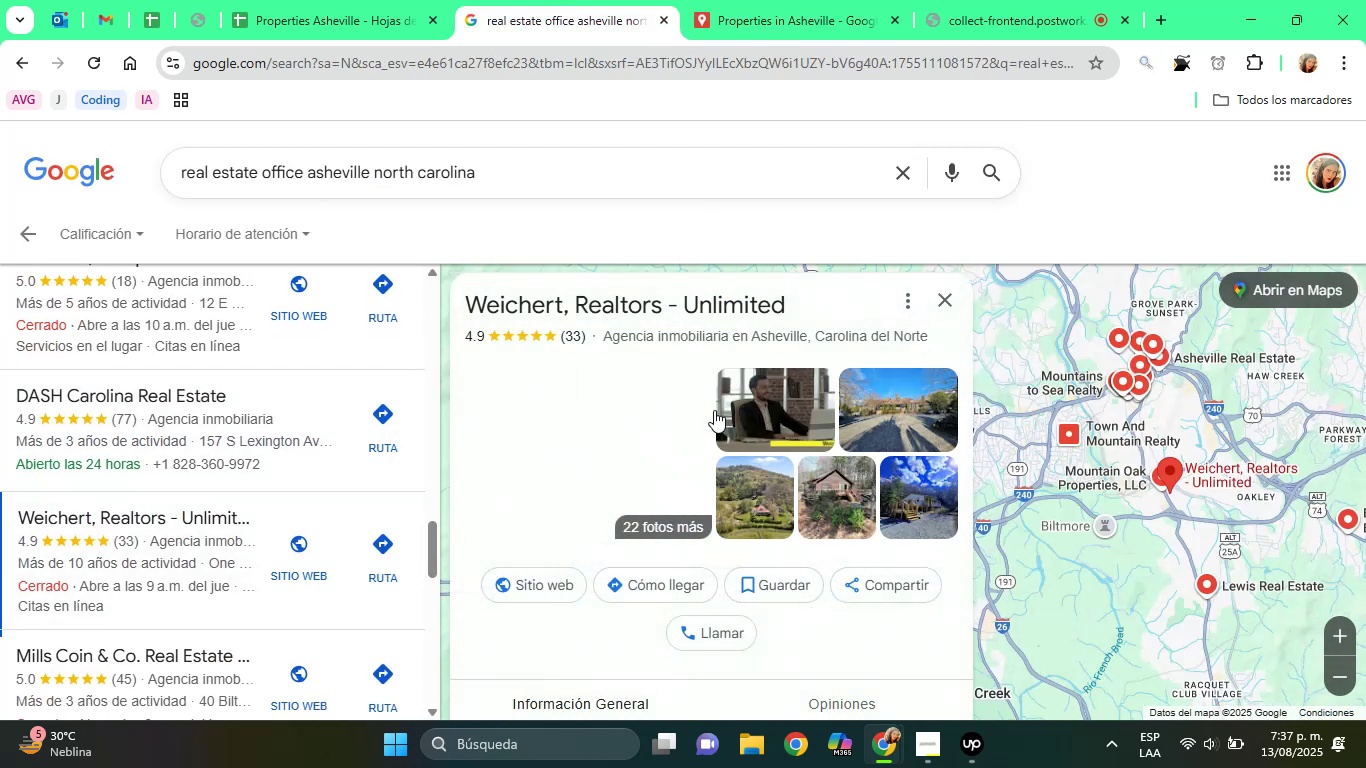 
scroll: coordinate [755, 471], scroll_direction: down, amount: 4.0
 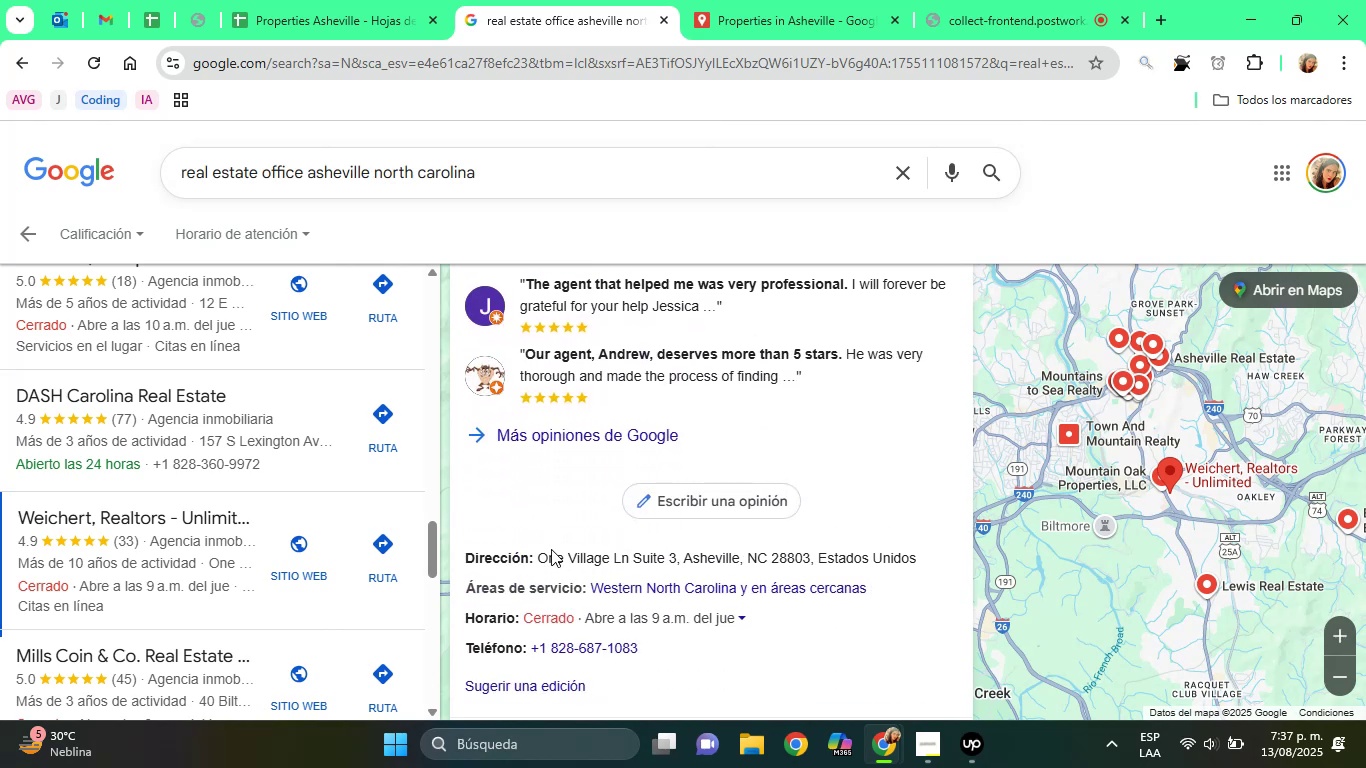 
left_click_drag(start_coordinate=[535, 553], to_coordinate=[809, 562])
 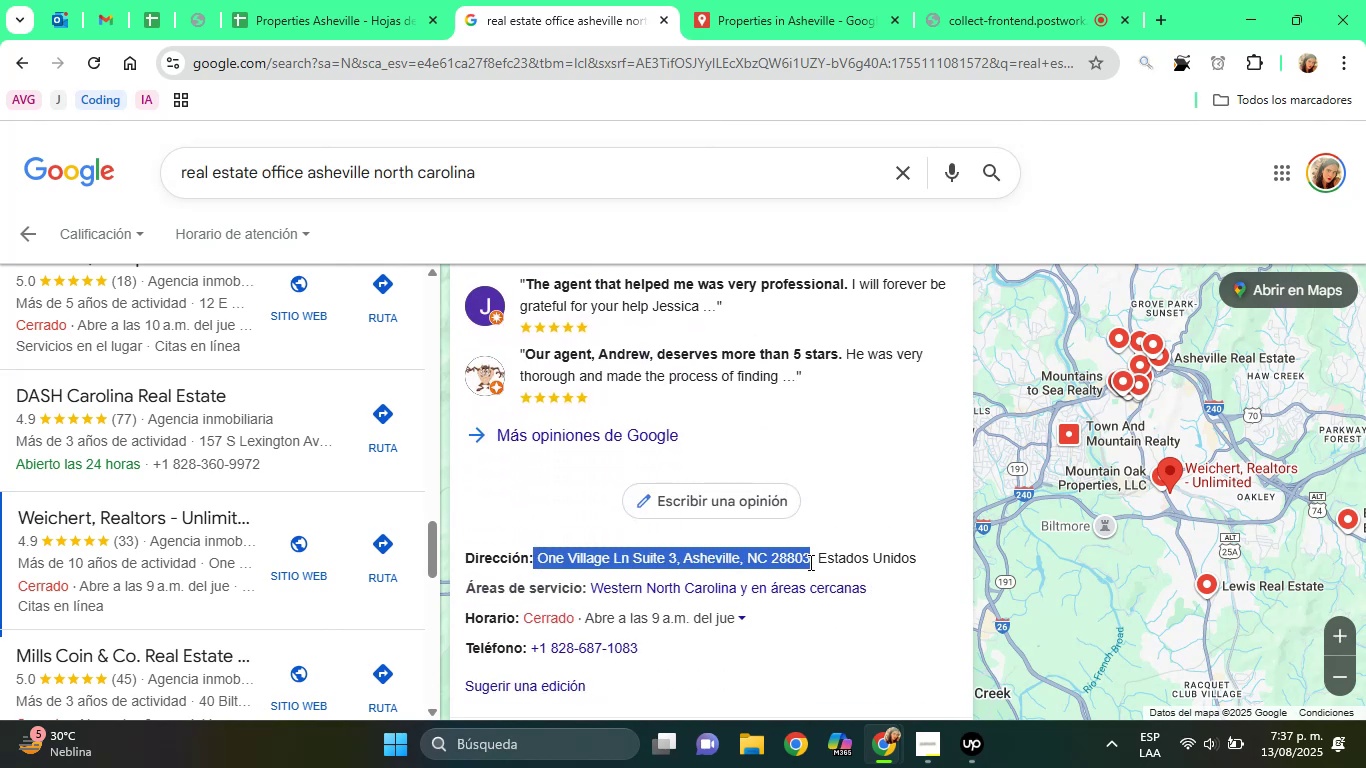 
right_click([809, 562])
 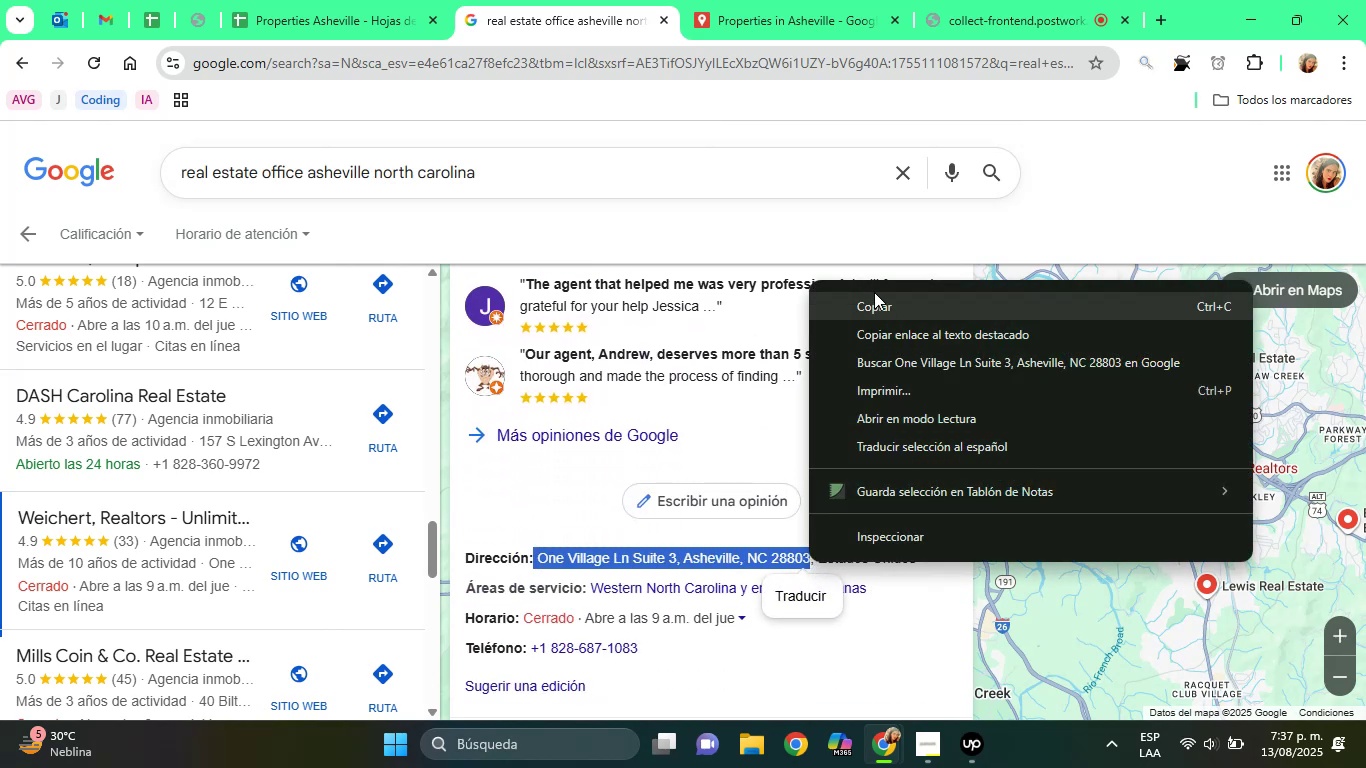 
left_click([879, 307])
 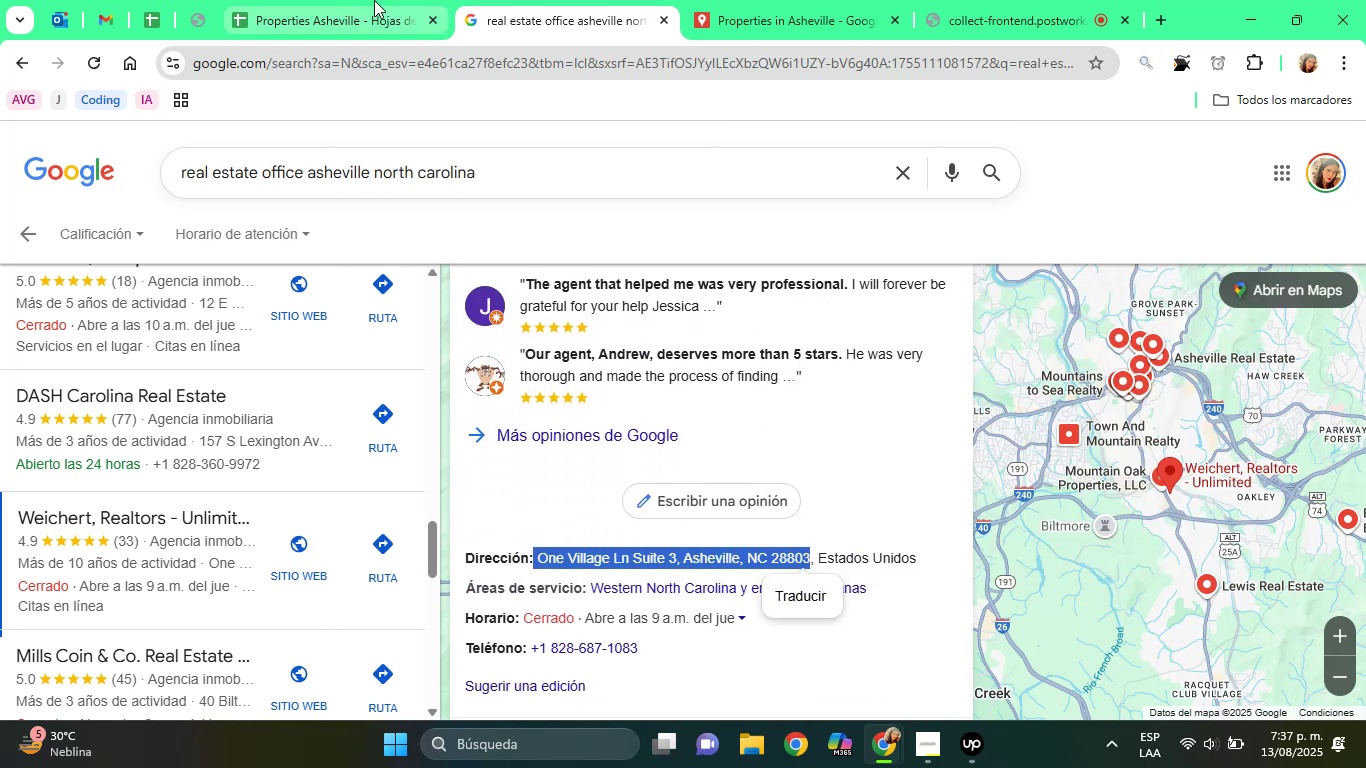 
left_click([296, 0])
 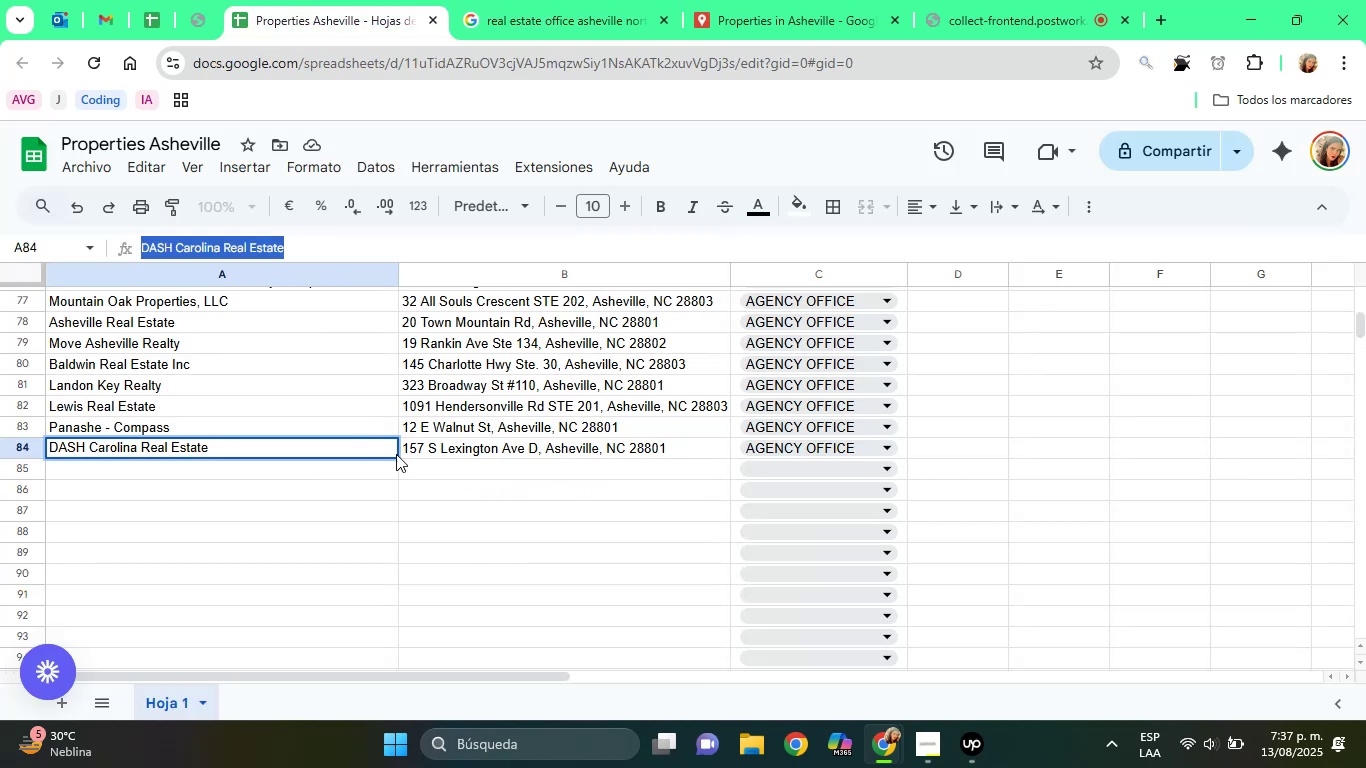 
left_click([436, 482])
 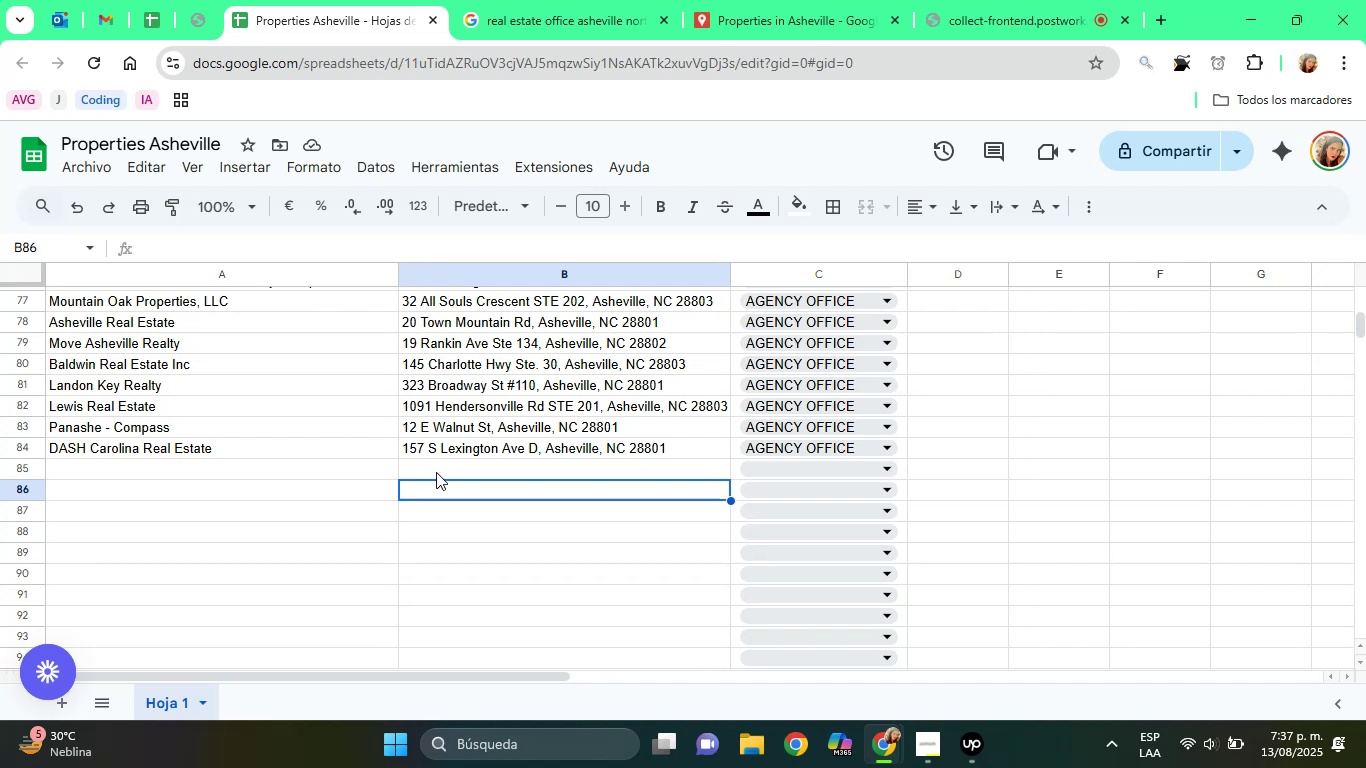 
right_click([436, 472])
 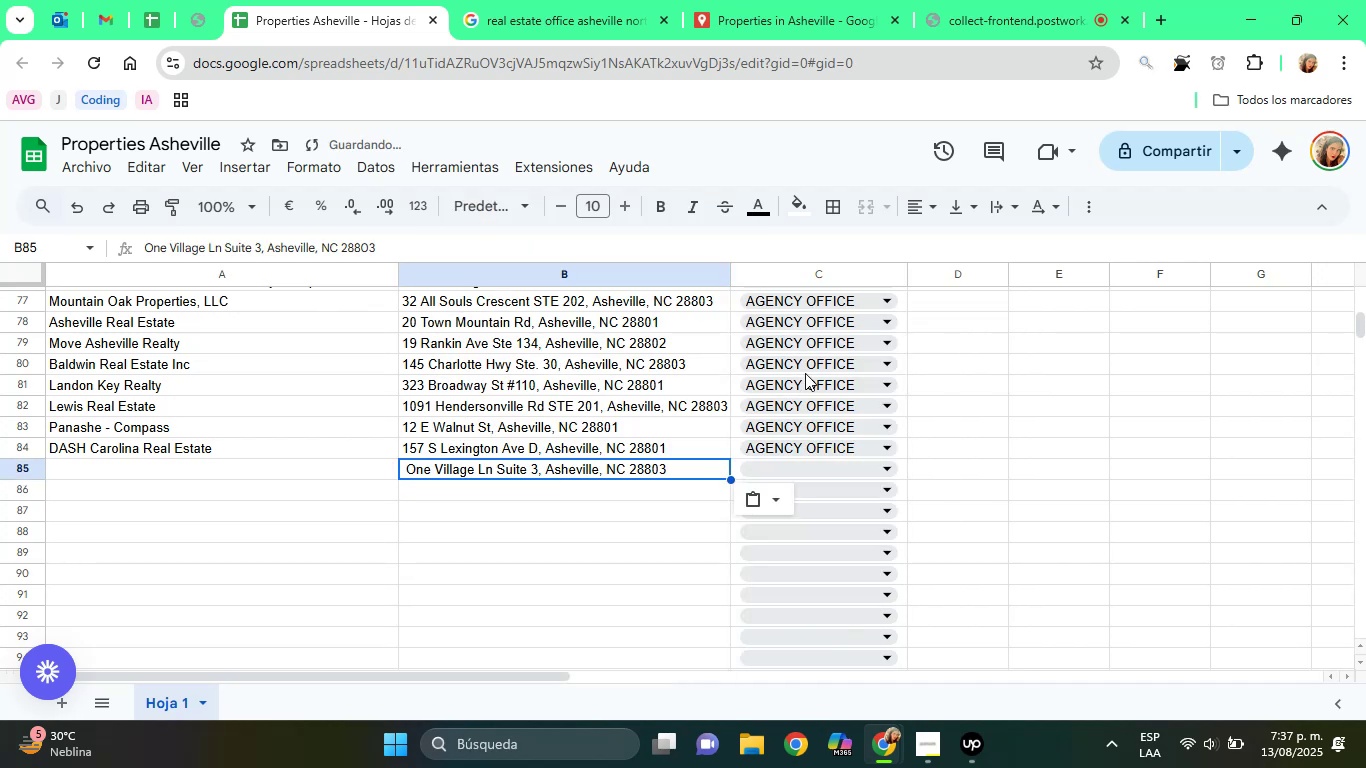 
left_click([798, 464])
 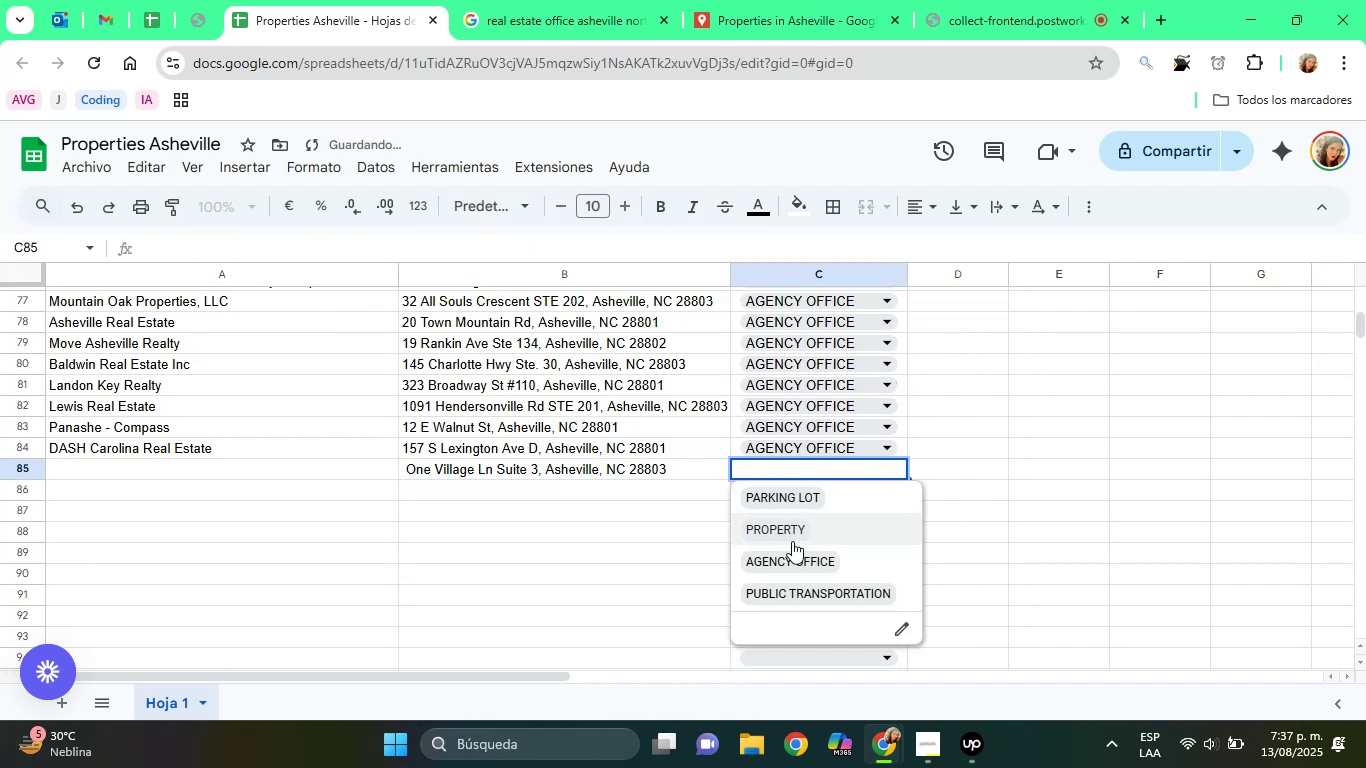 
left_click([788, 557])
 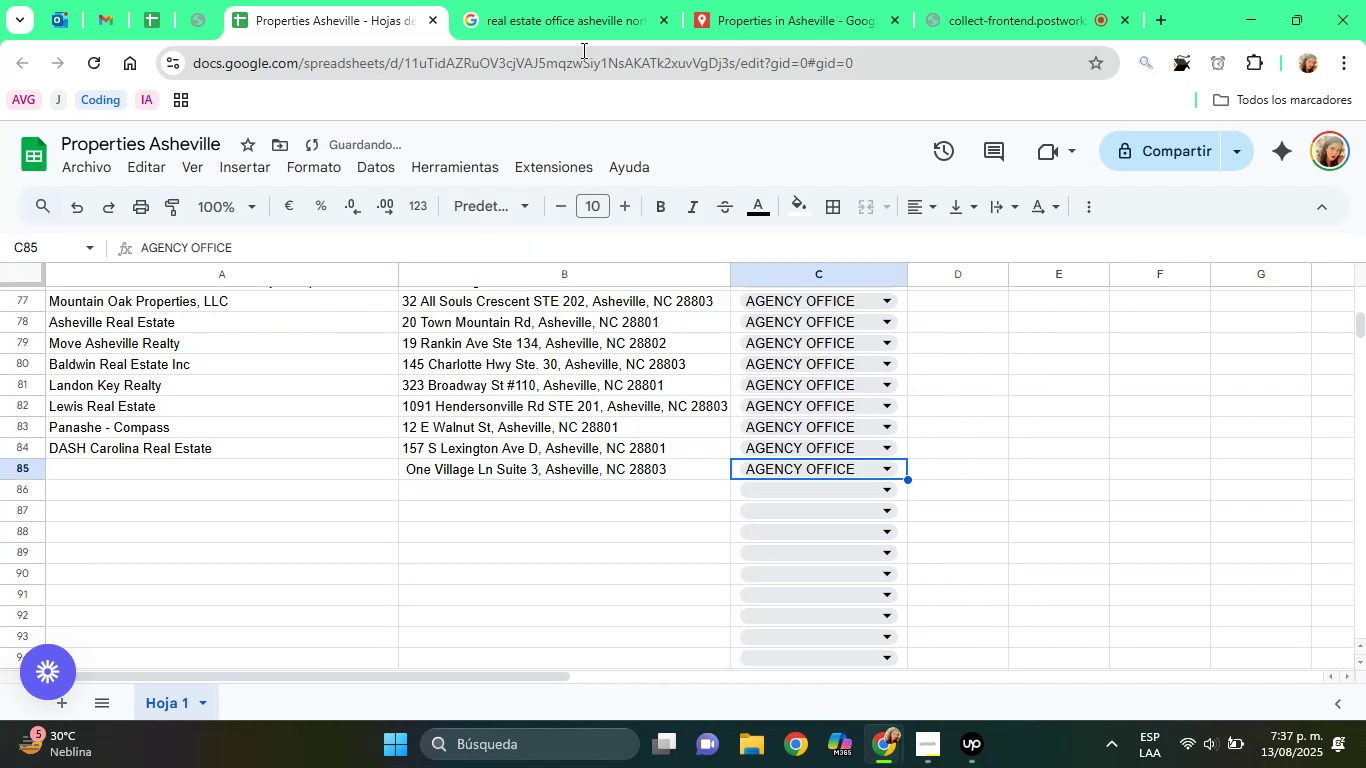 
left_click([571, 0])
 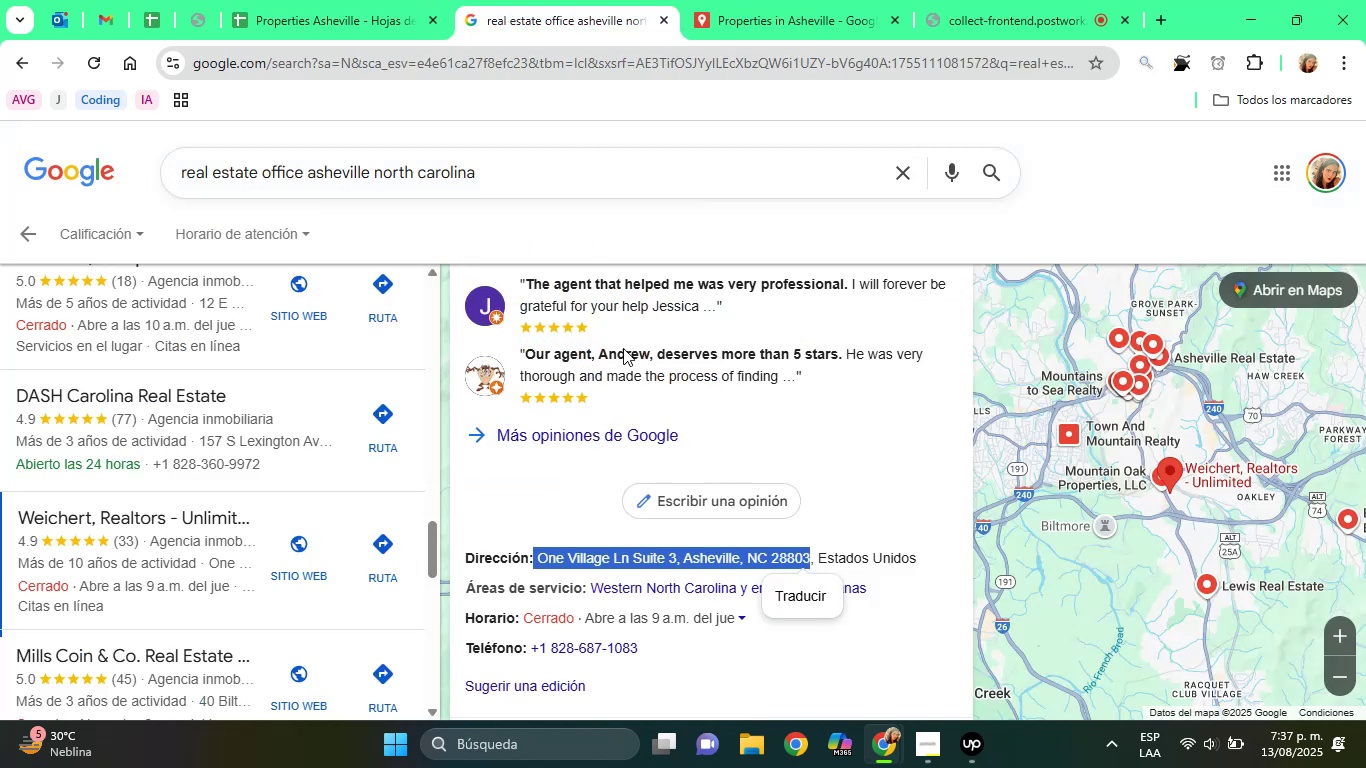 
scroll: coordinate [666, 434], scroll_direction: up, amount: 10.0
 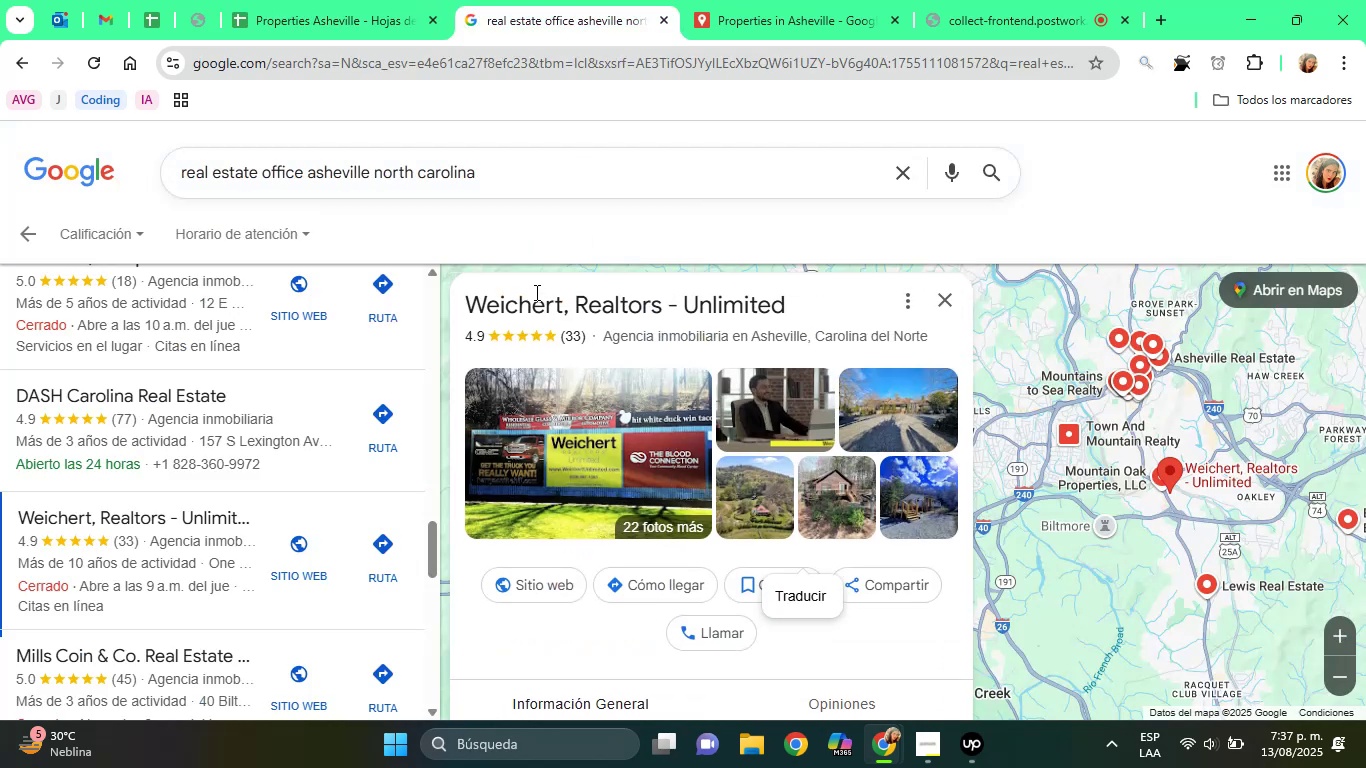 
double_click([535, 291])
 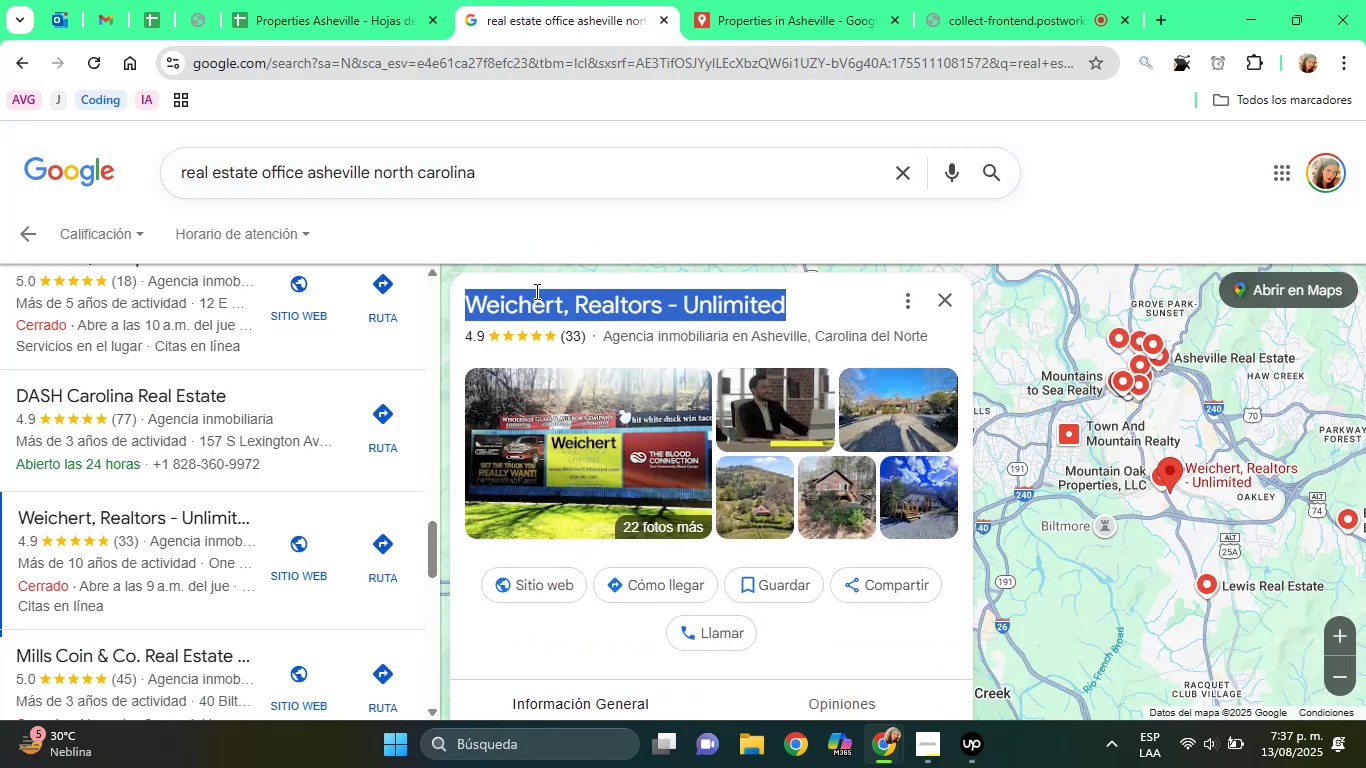 
triple_click([535, 291])
 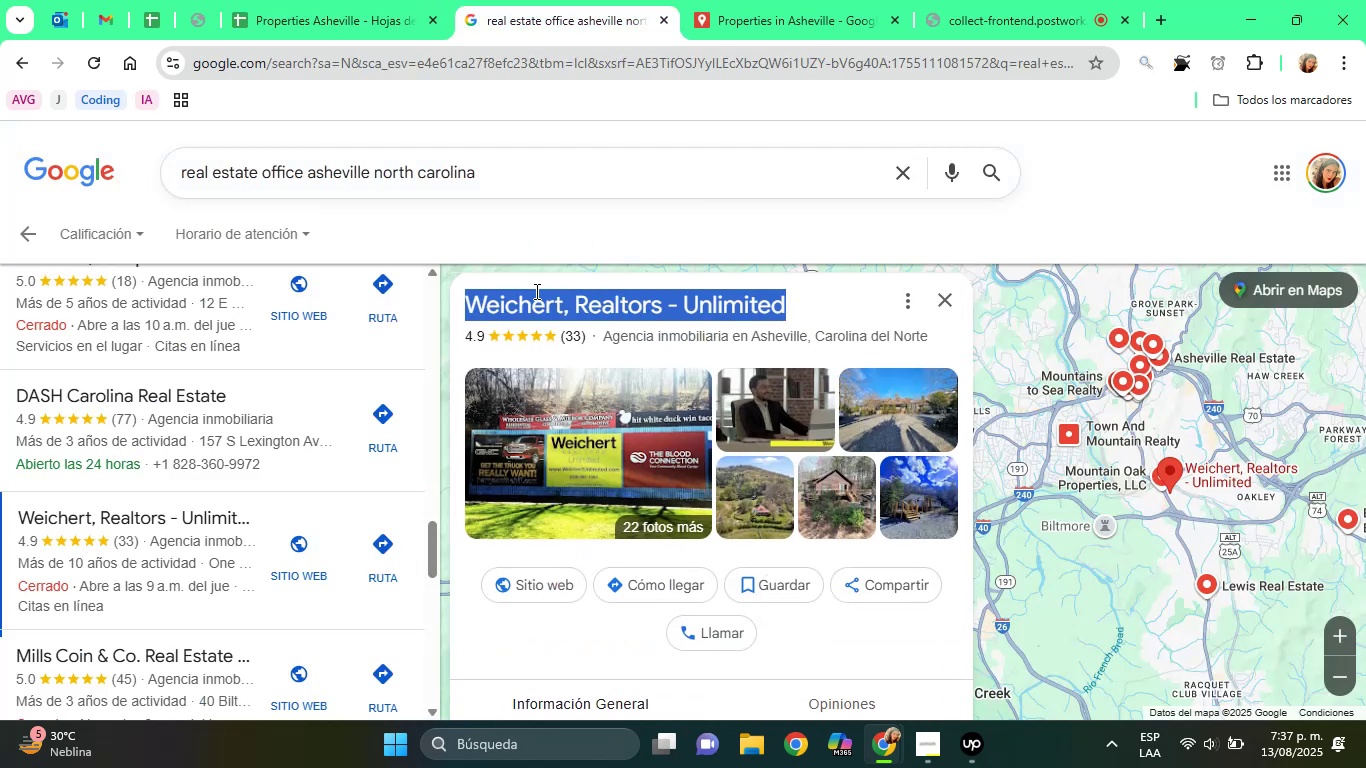 
right_click([535, 291])
 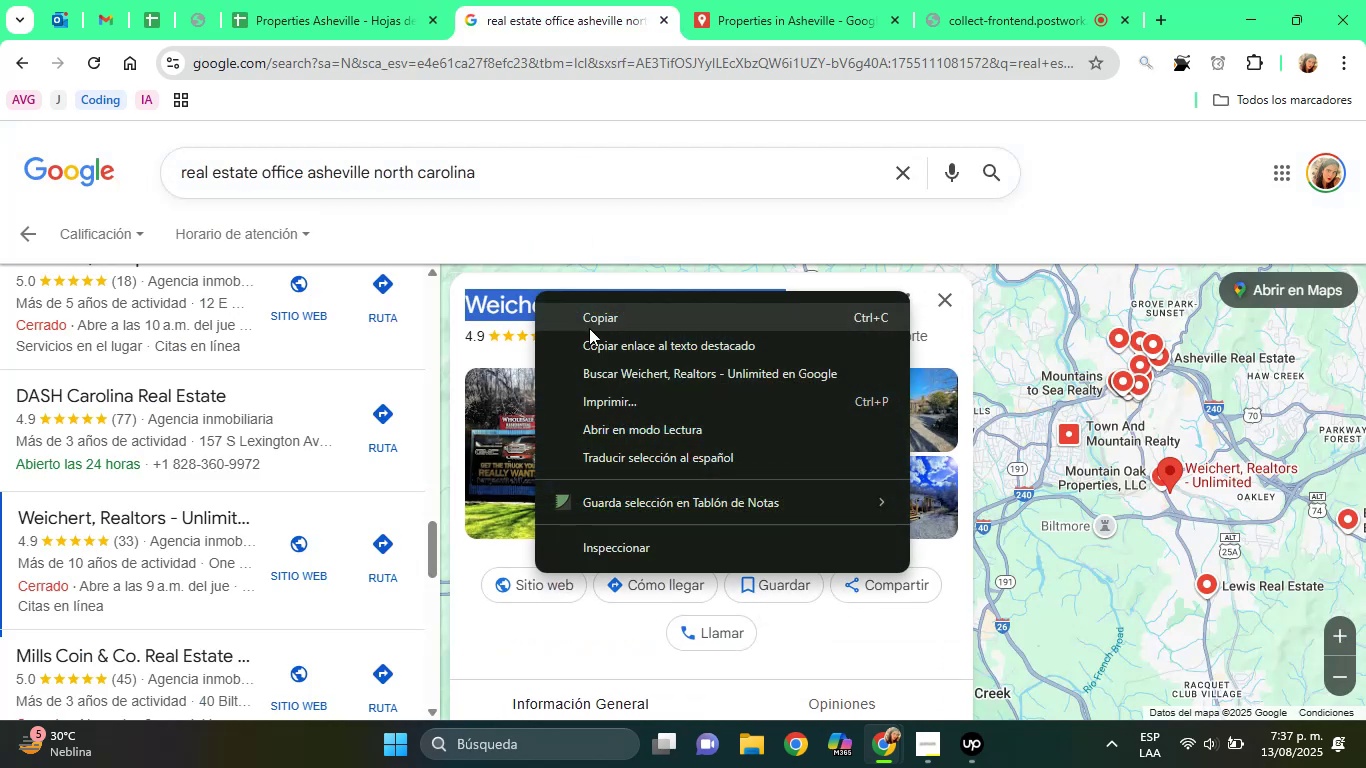 
left_click([589, 328])
 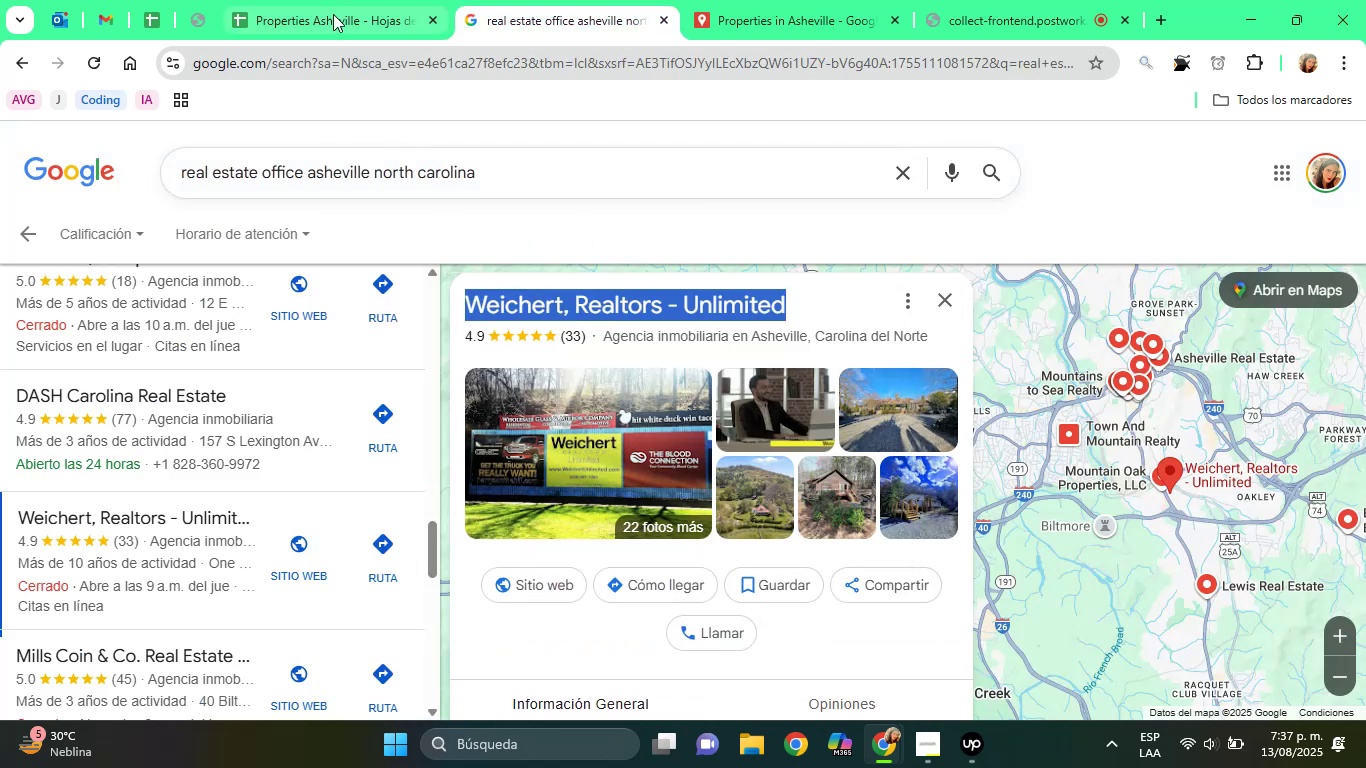 
left_click([302, 0])
 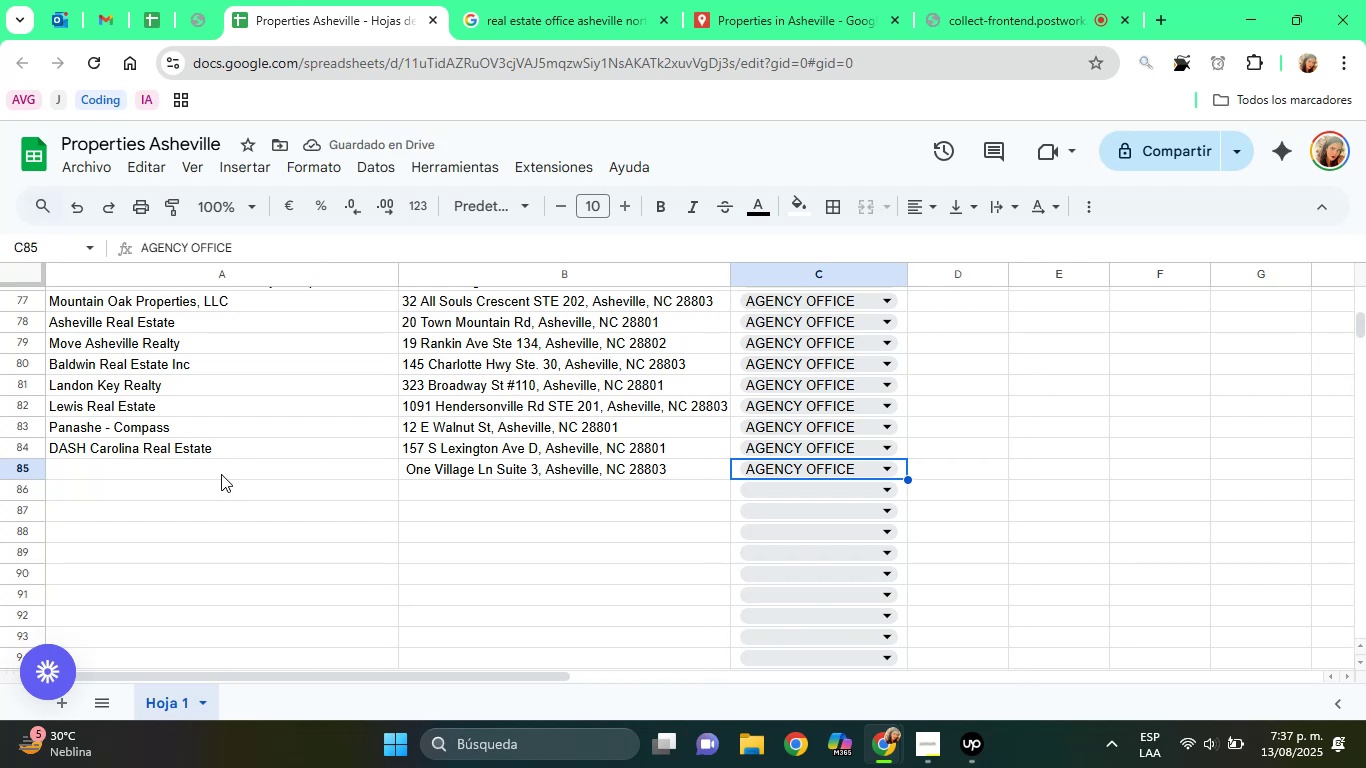 
right_click([214, 469])
 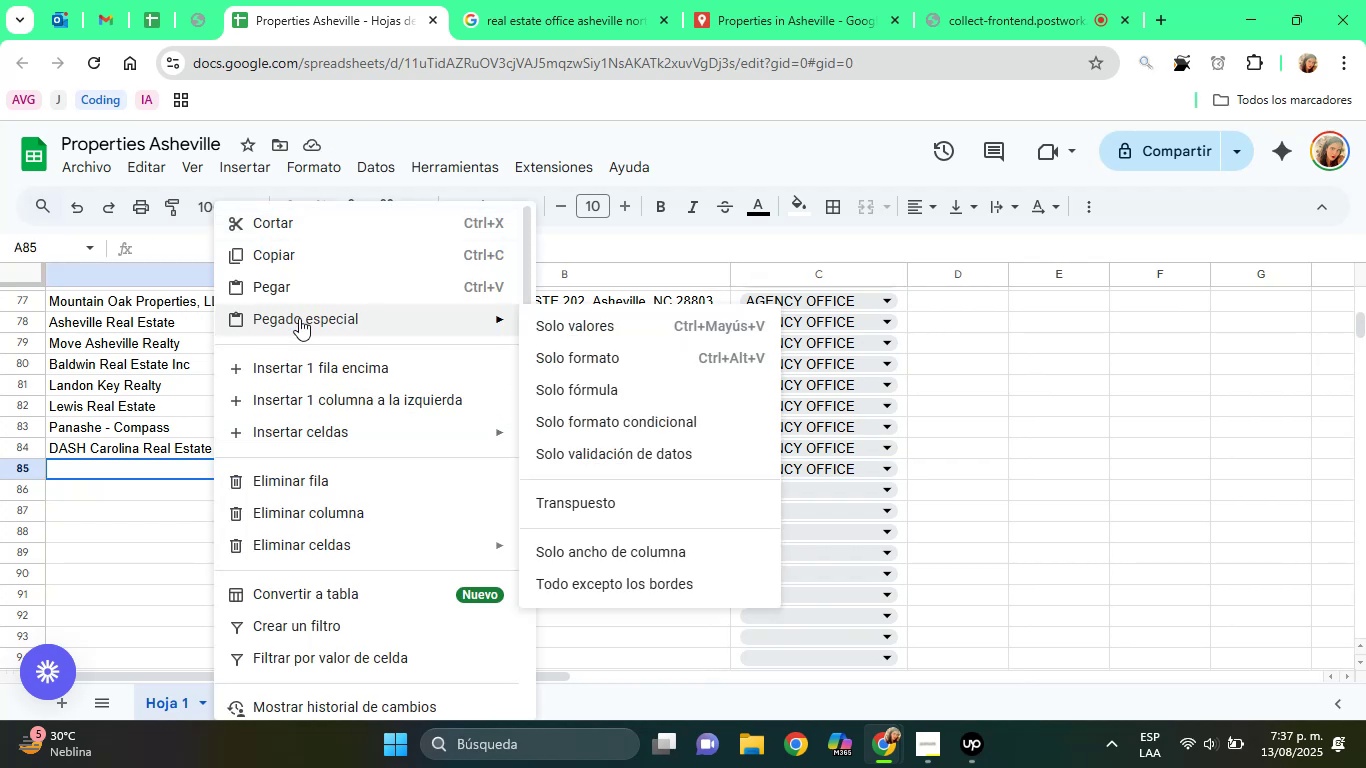 
left_click([582, 321])
 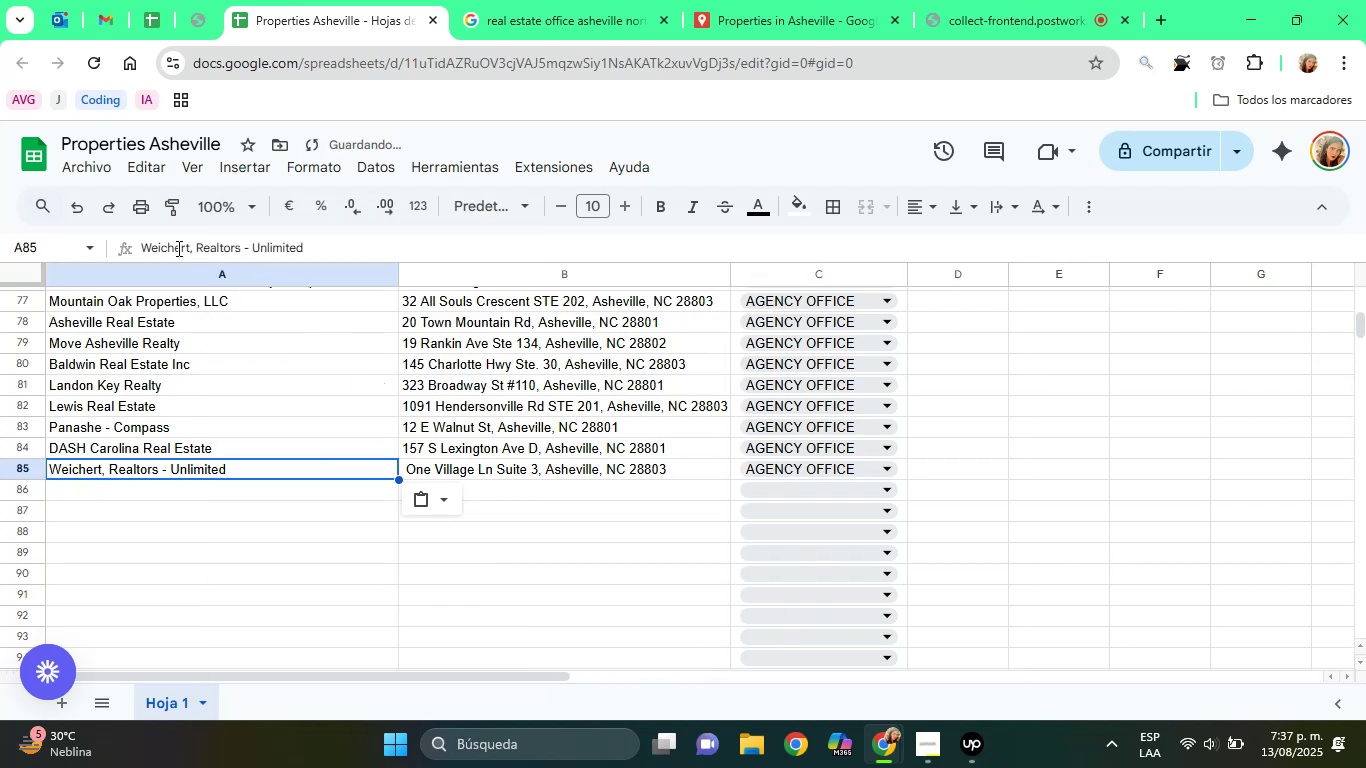 
left_click([186, 248])
 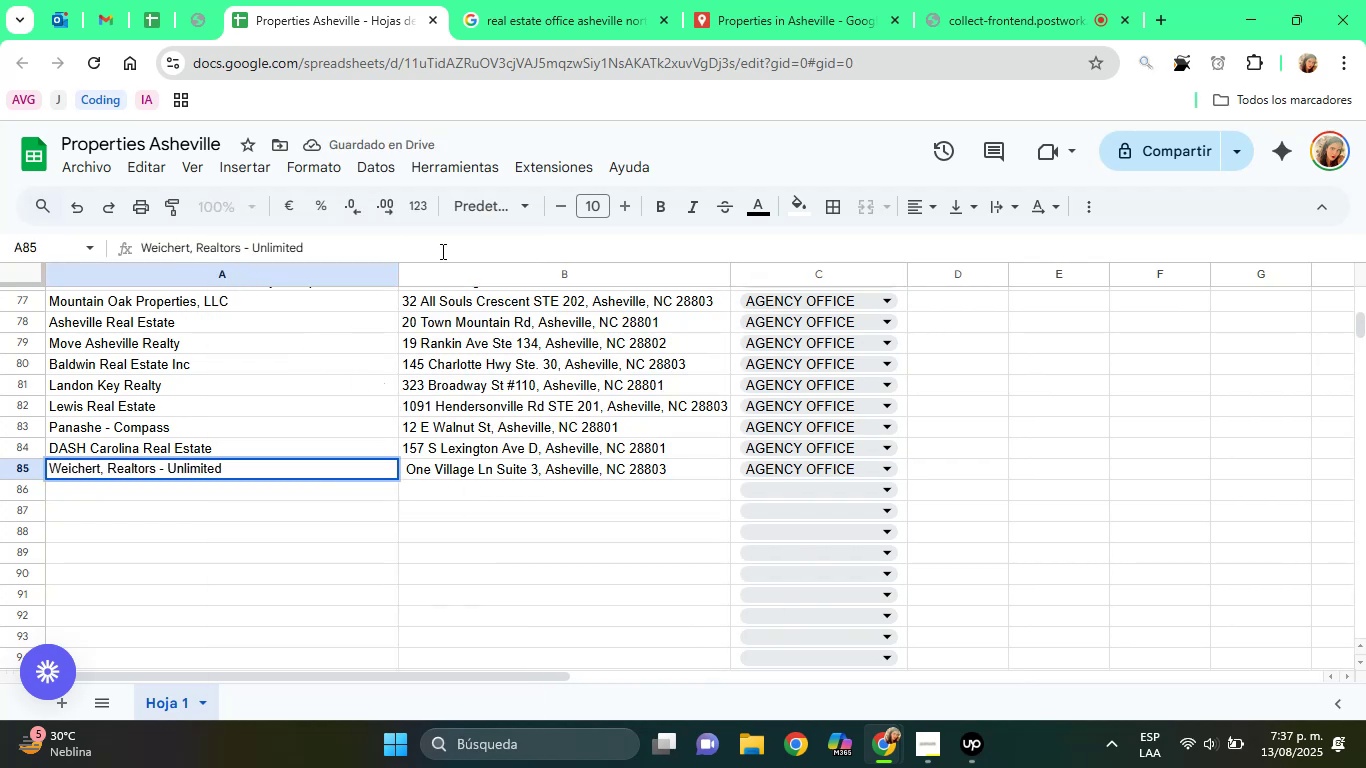 
key(ArrowRight)
 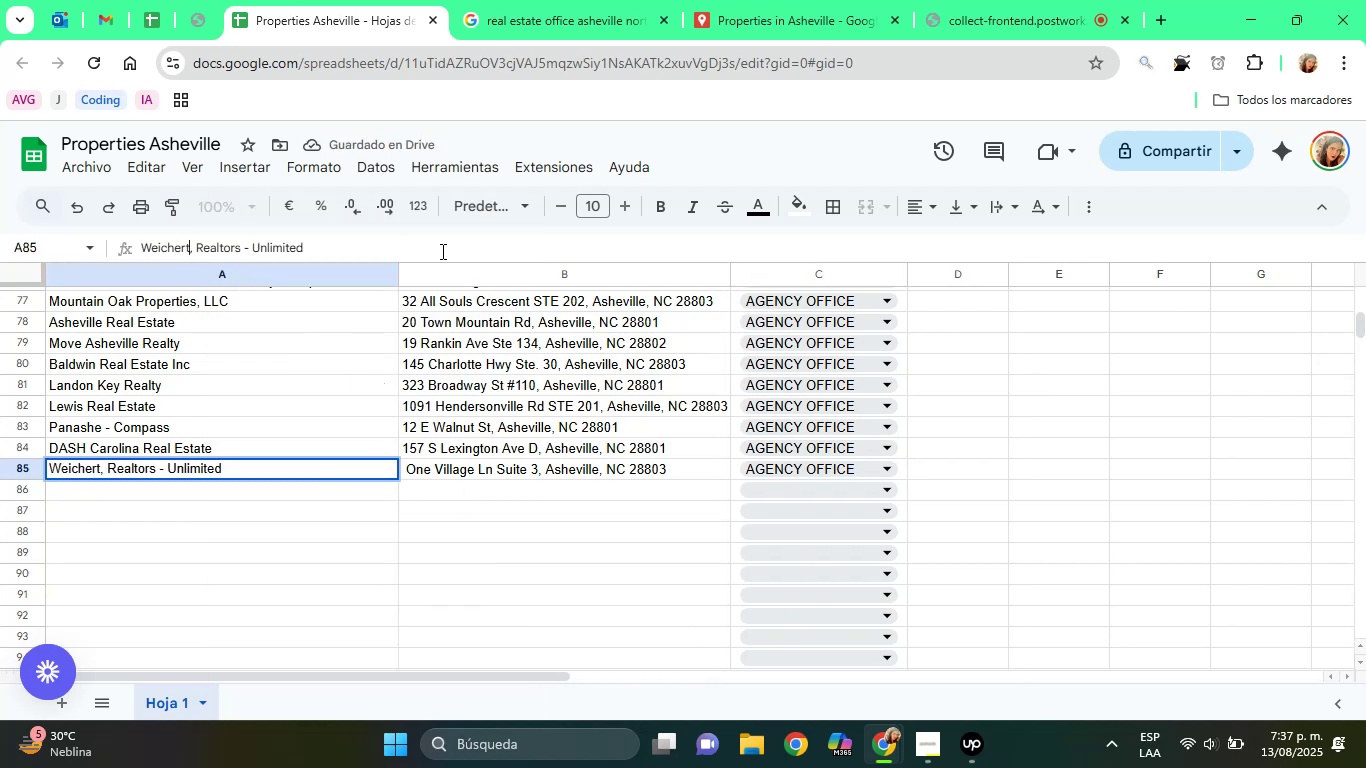 
key(ArrowRight)
 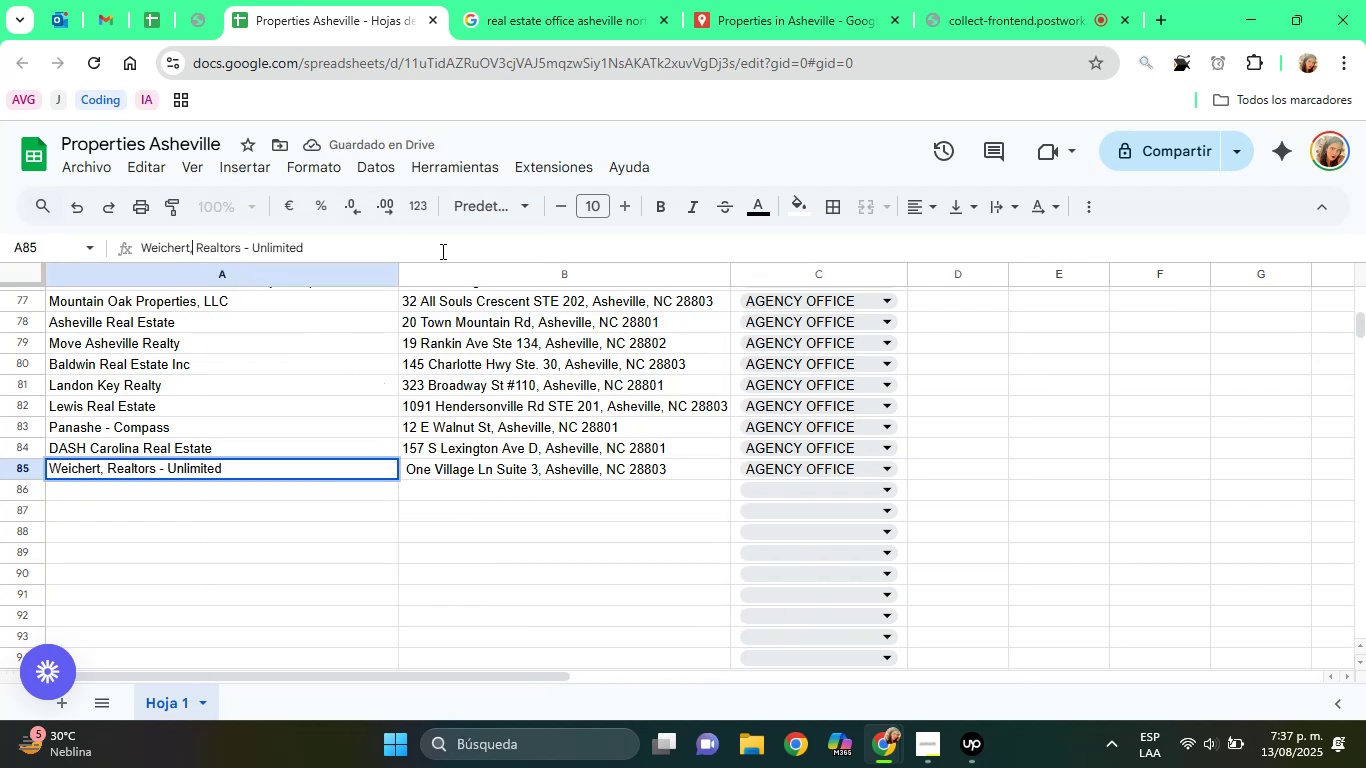 
key(Backspace)
 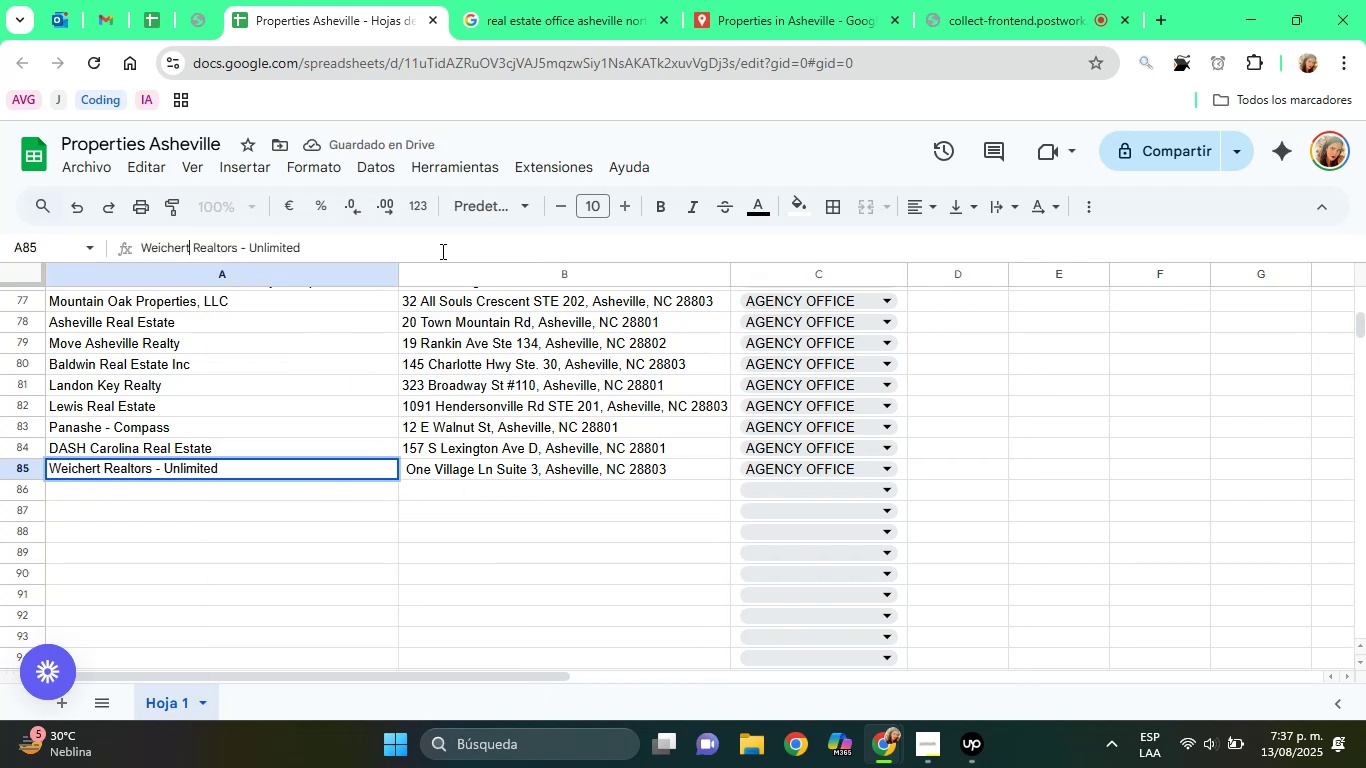 
left_click([441, 251])
 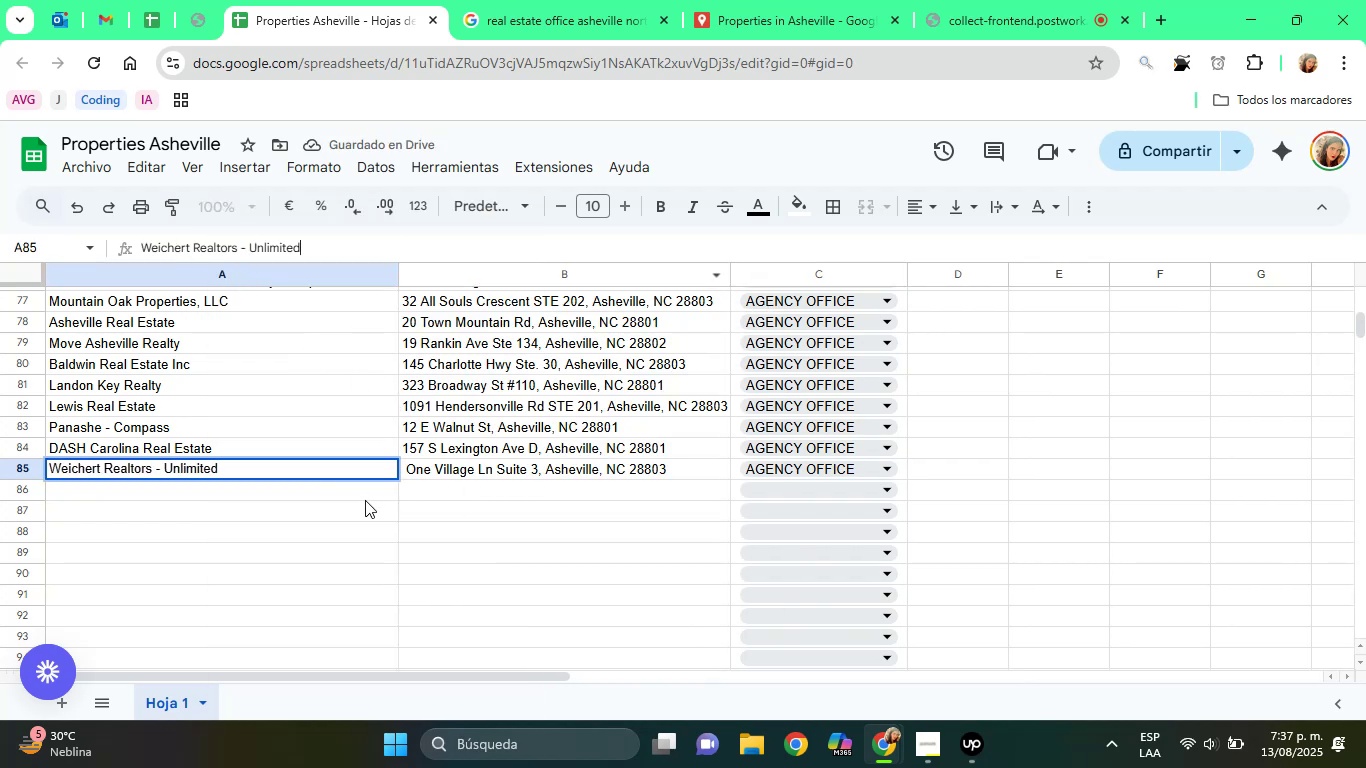 
left_click([365, 500])
 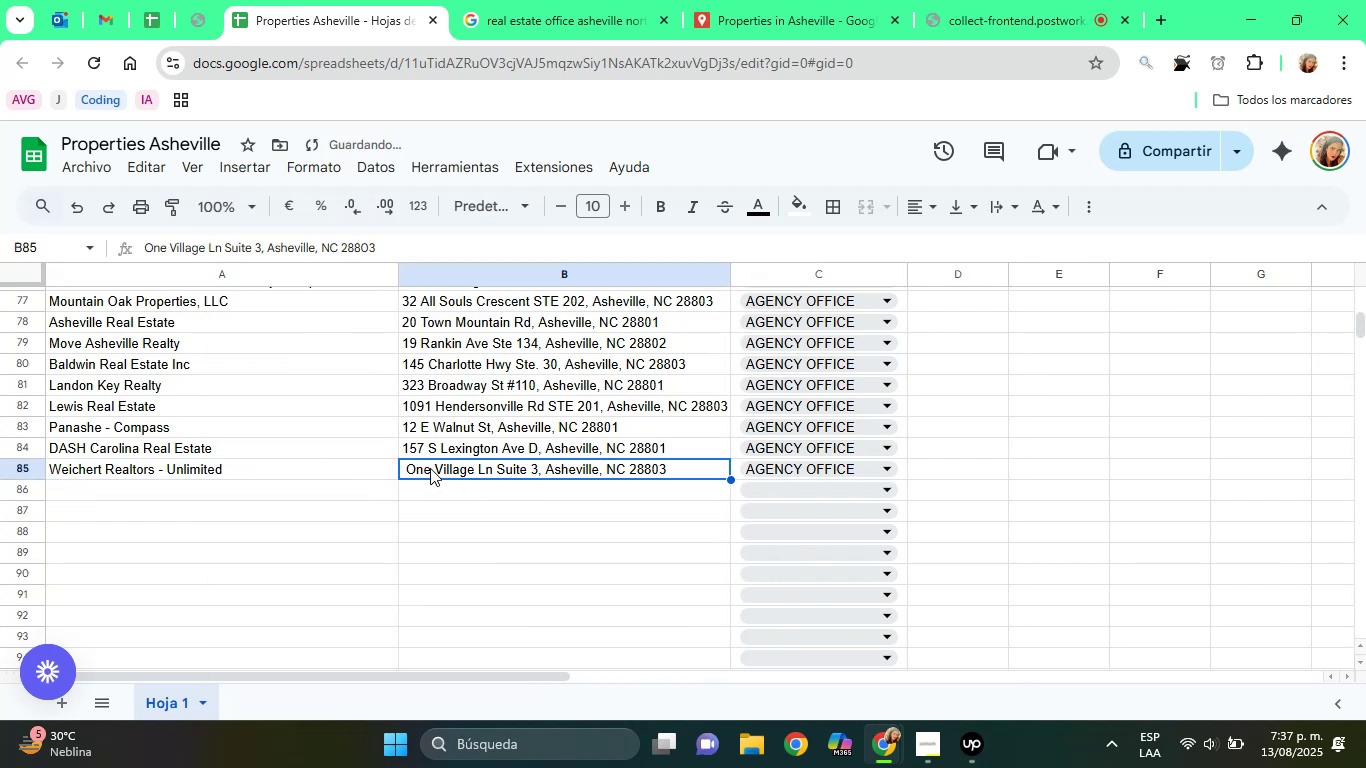 
scroll: coordinate [559, 660], scroll_direction: up, amount: 1.0
 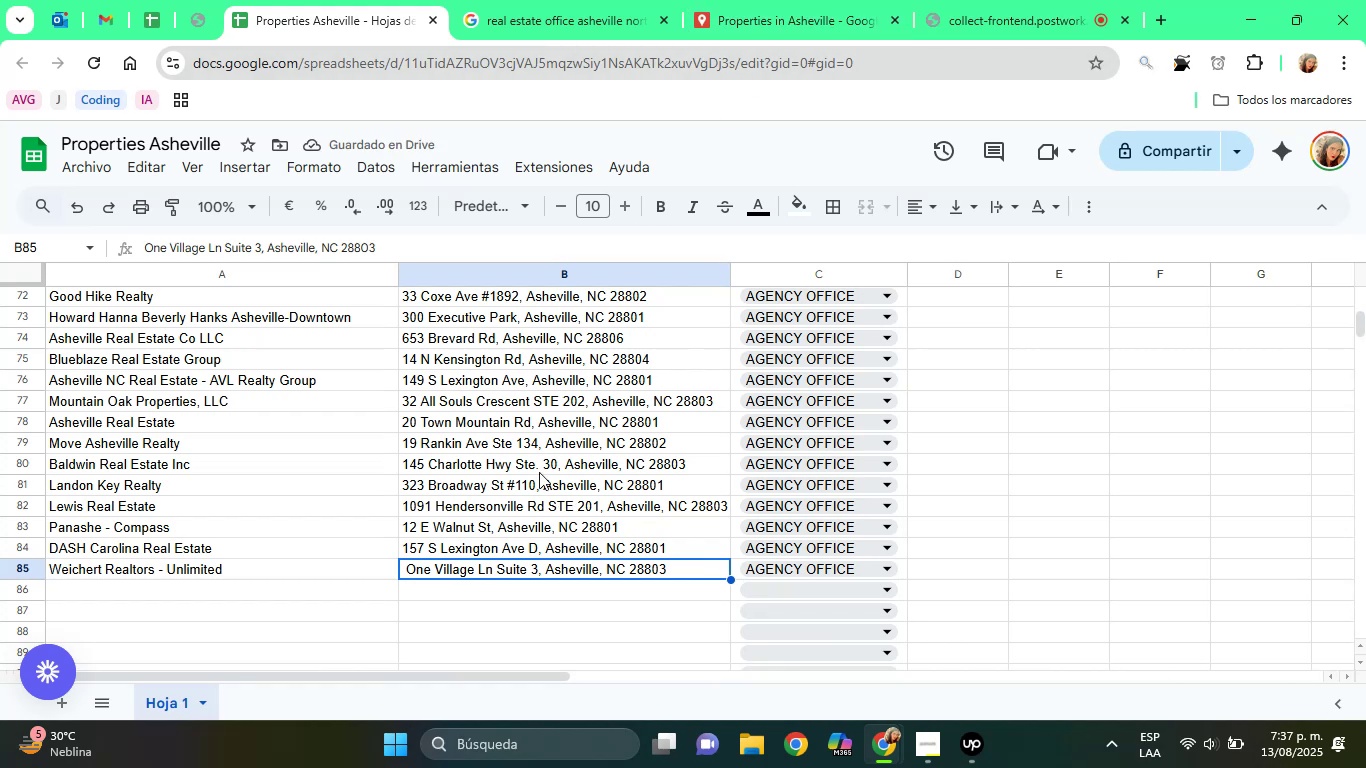 
double_click([262, 244])
 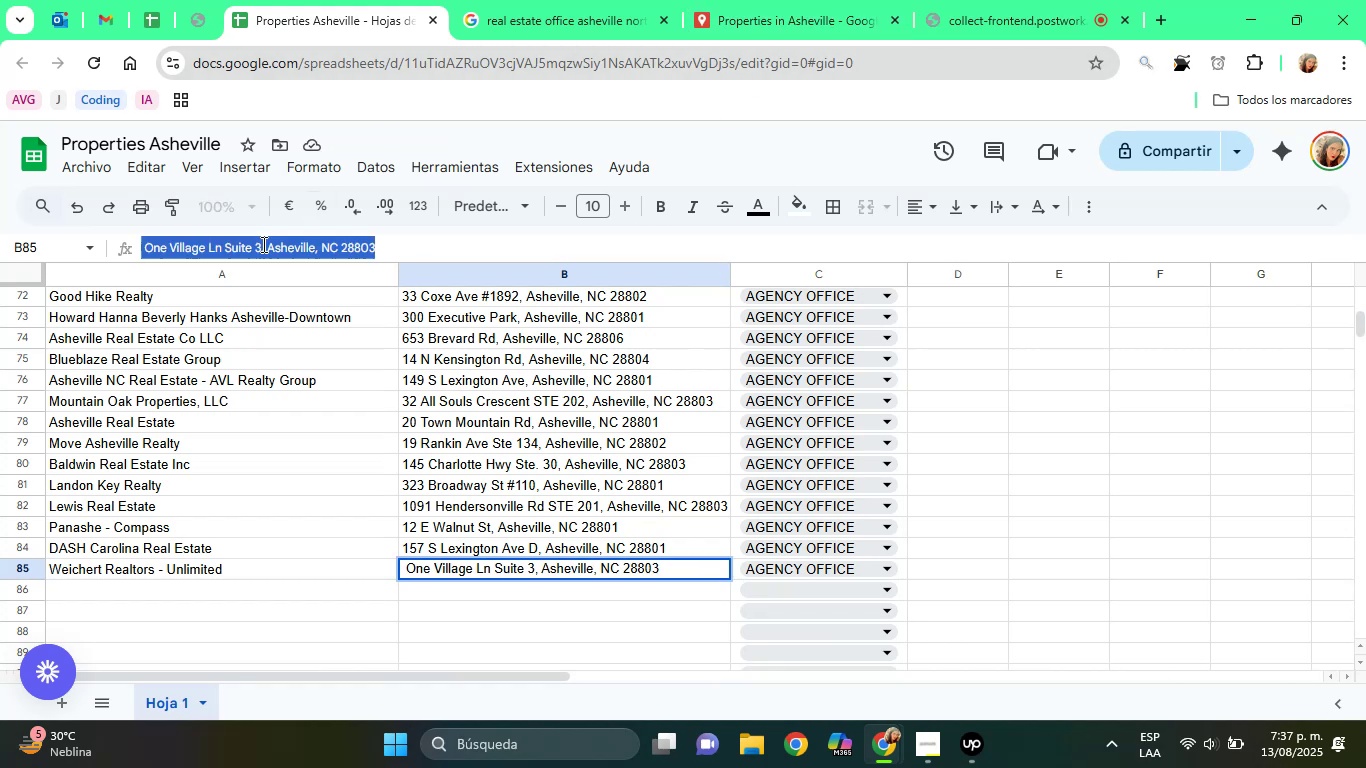 
triple_click([262, 244])
 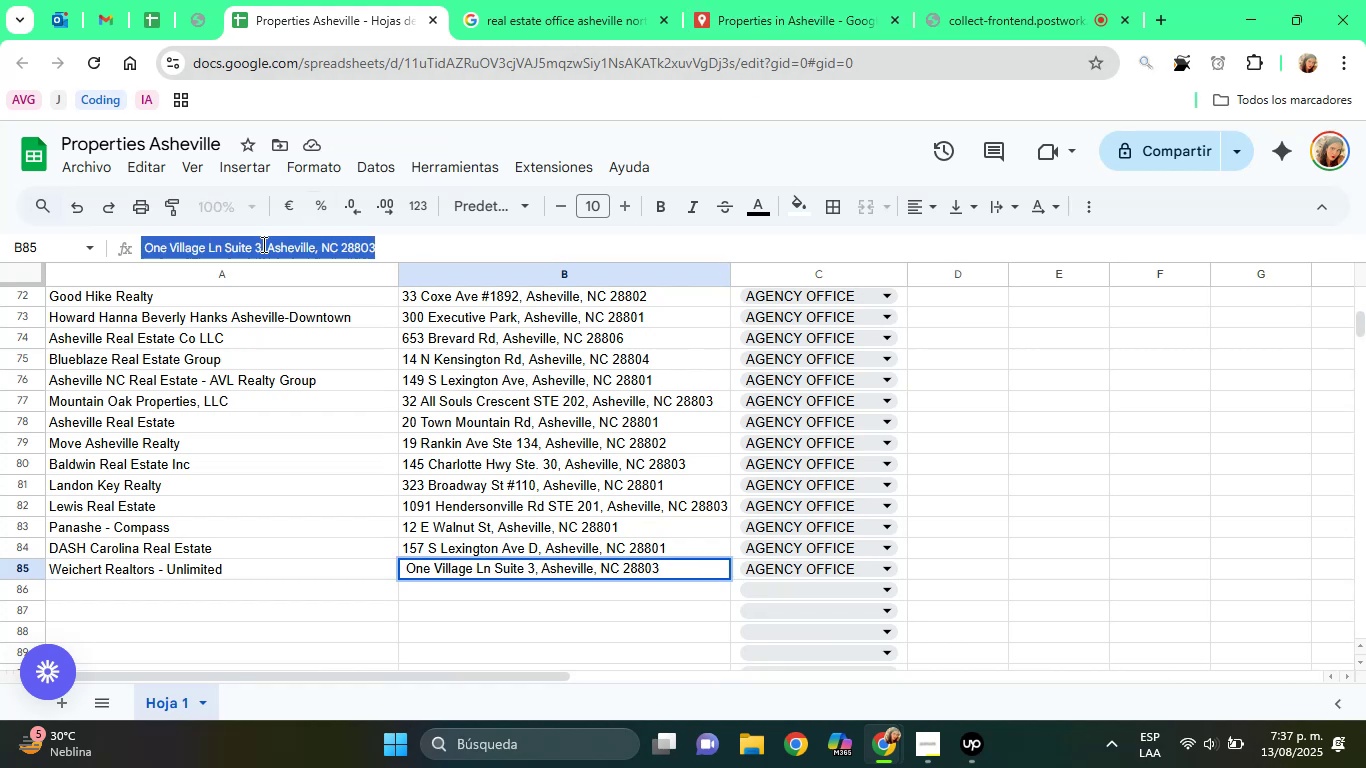 
right_click([262, 244])
 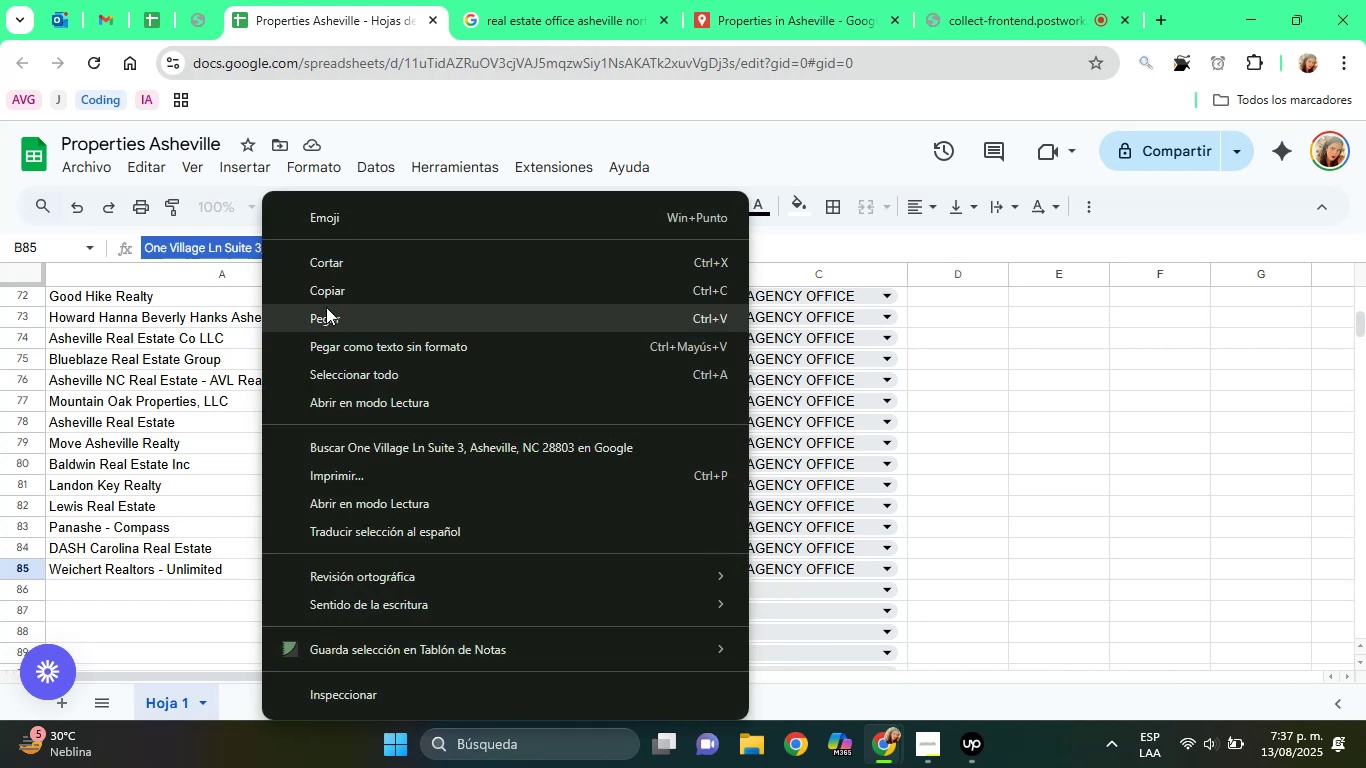 
left_click([326, 297])
 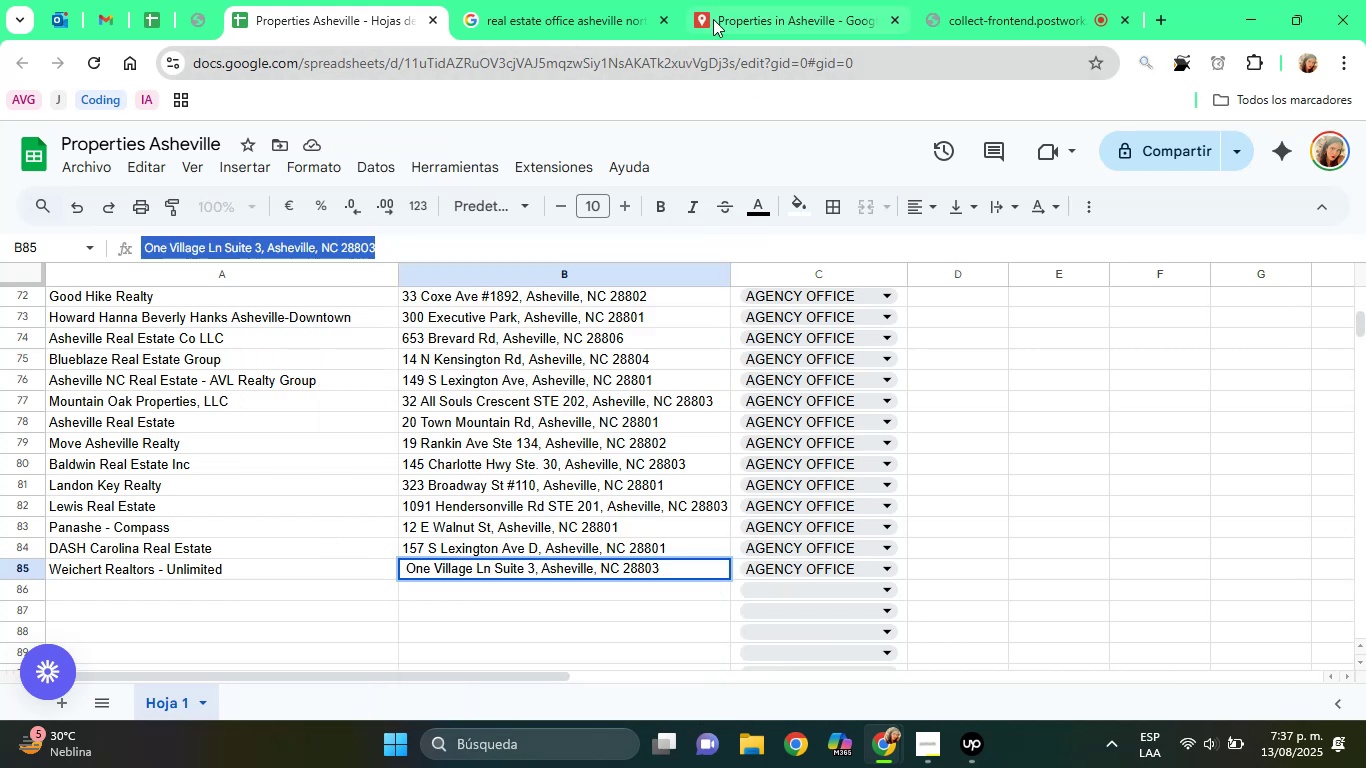 
left_click([717, 12])
 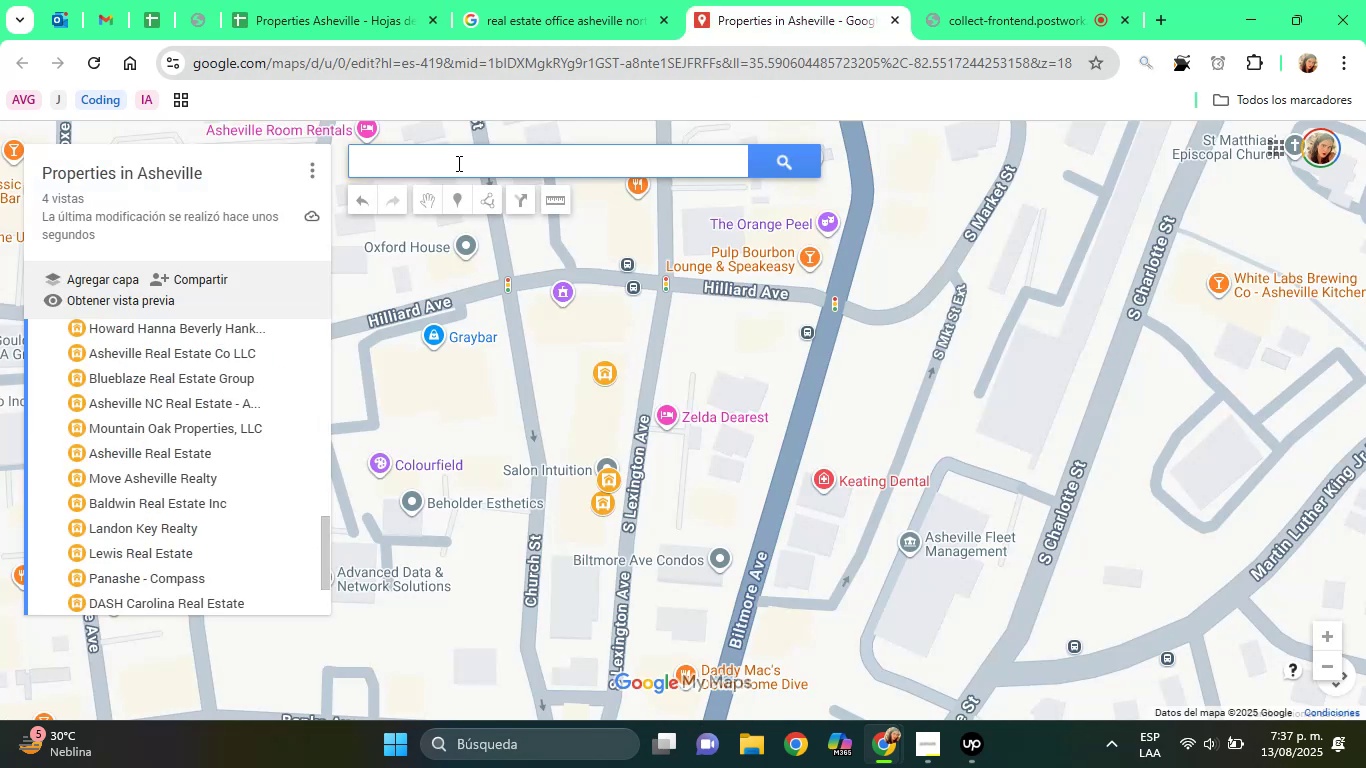 
right_click([454, 166])
 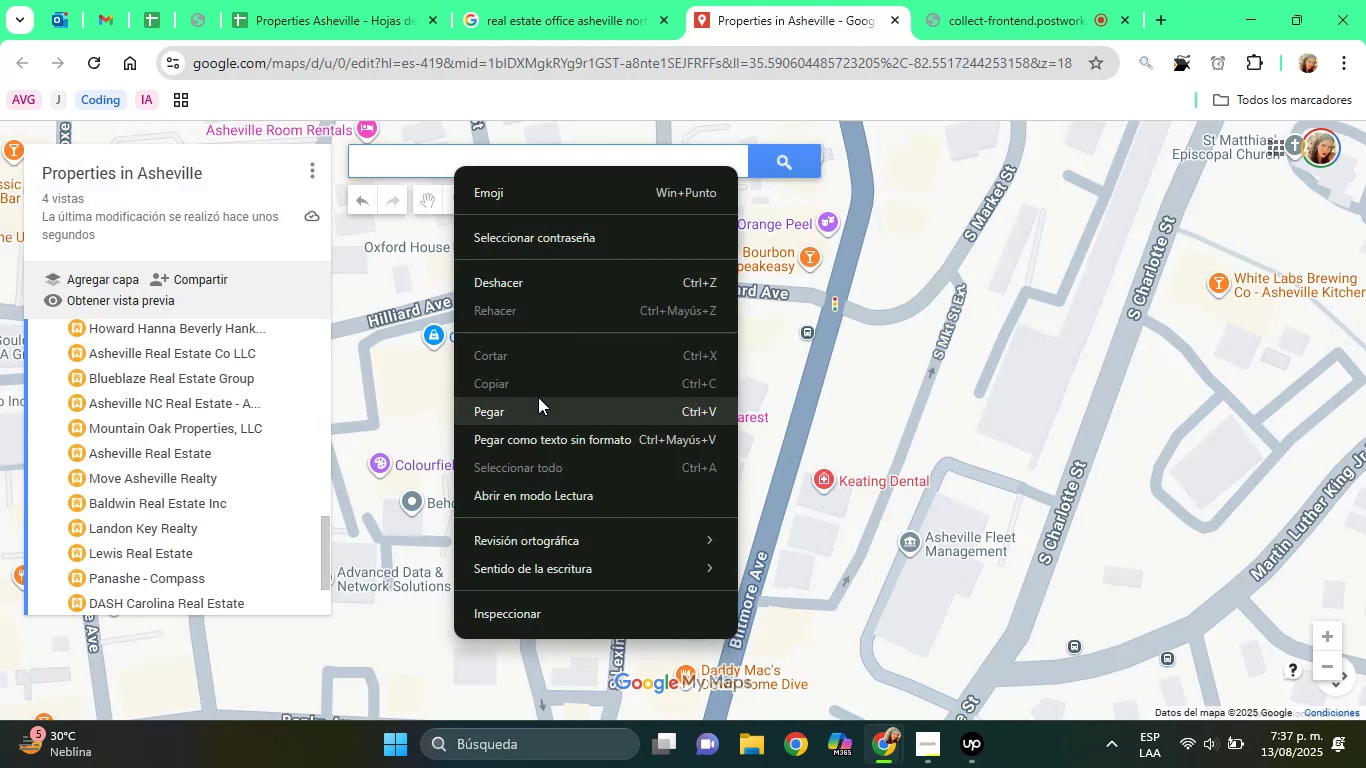 
left_click([537, 398])
 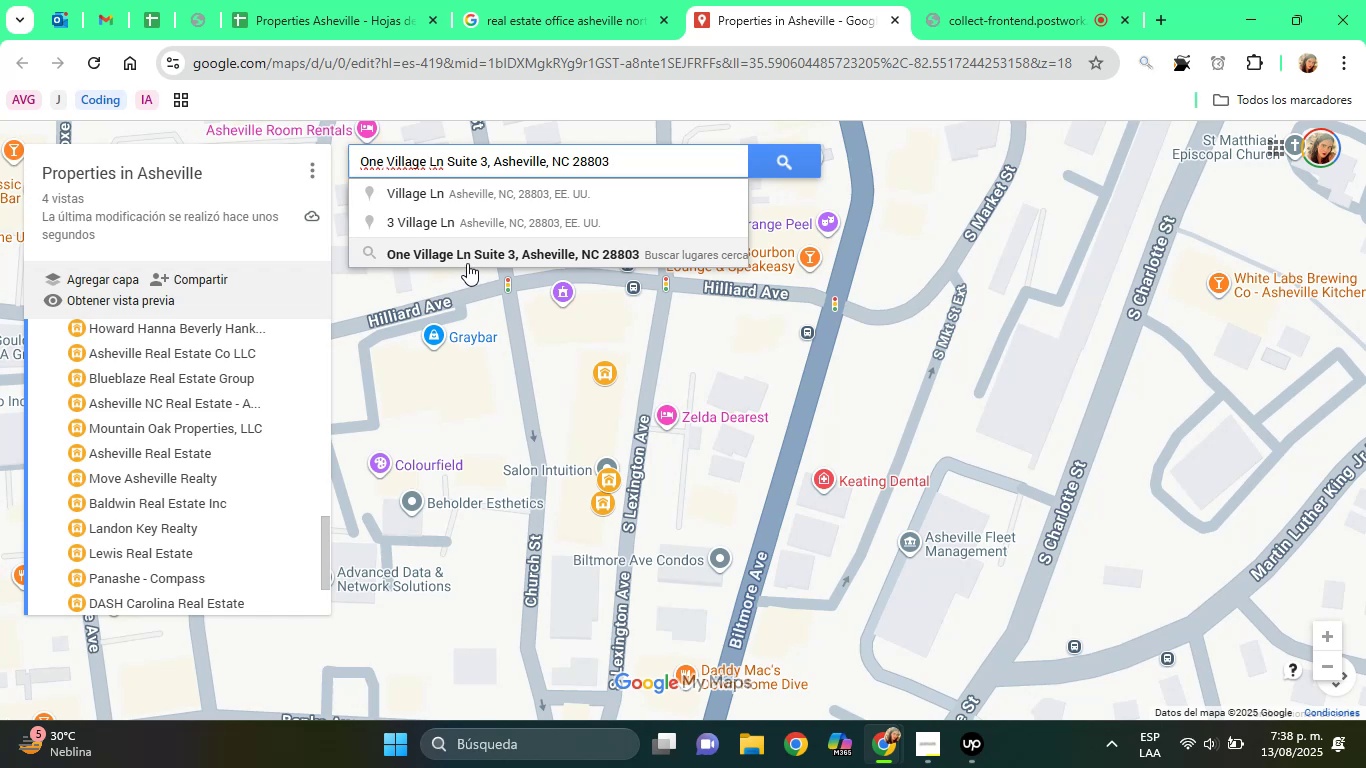 
wait(13.15)
 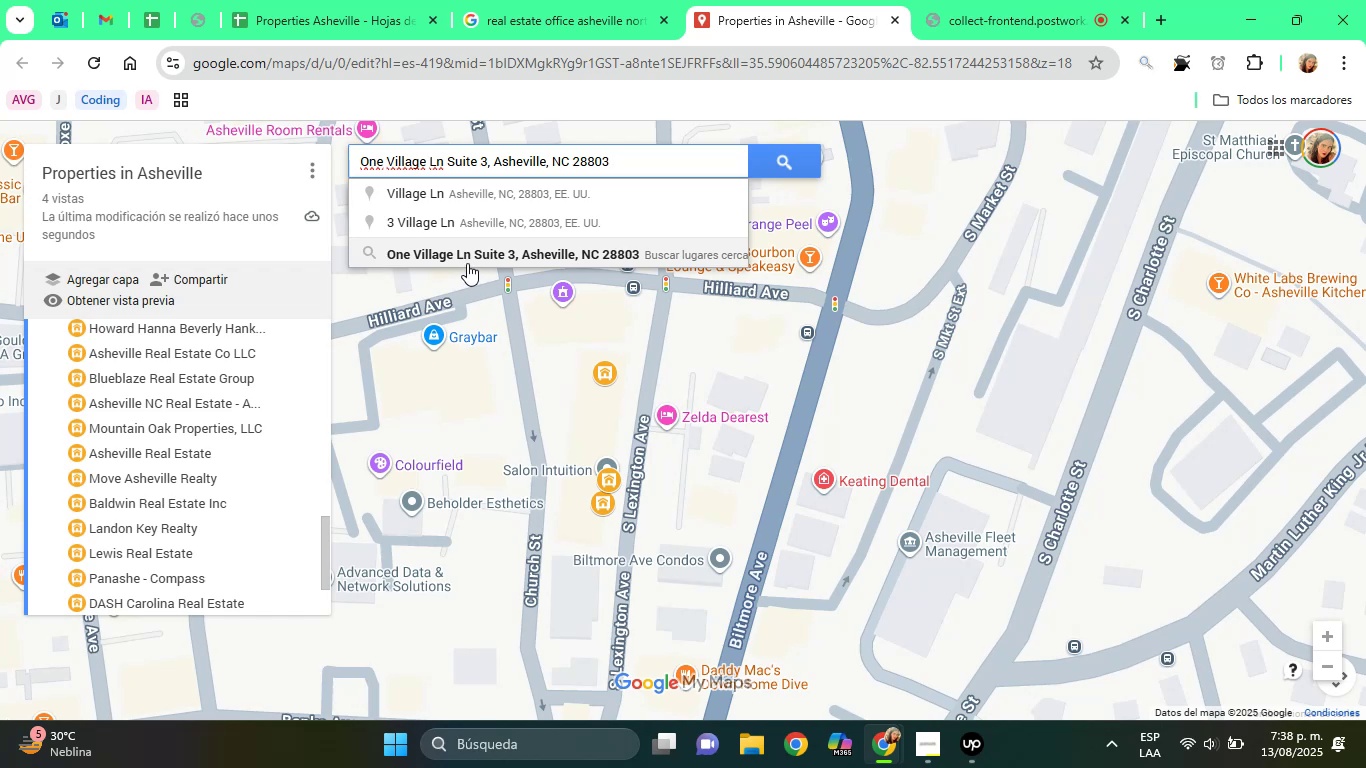 
scroll: coordinate [517, 660], scroll_direction: up, amount: 11.0
 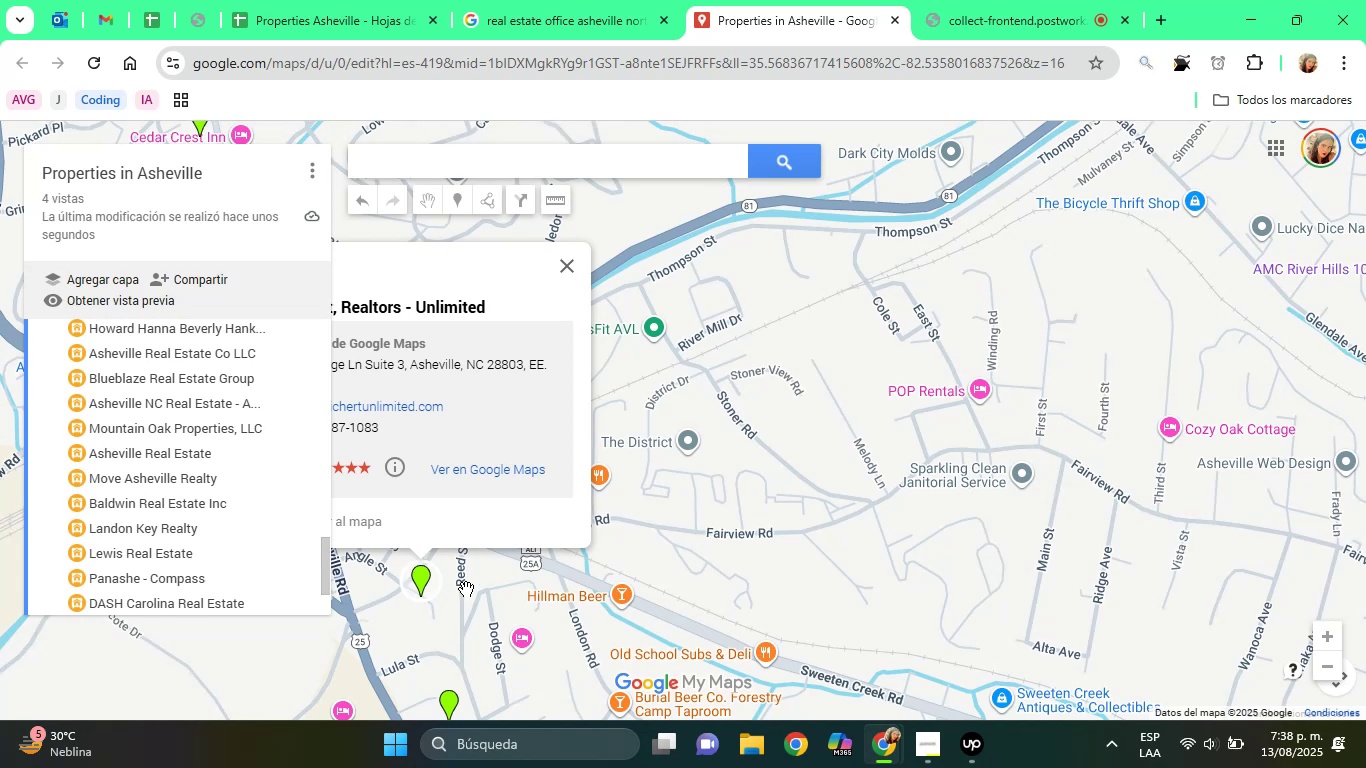 
left_click_drag(start_coordinate=[506, 590], to_coordinate=[634, 596])
 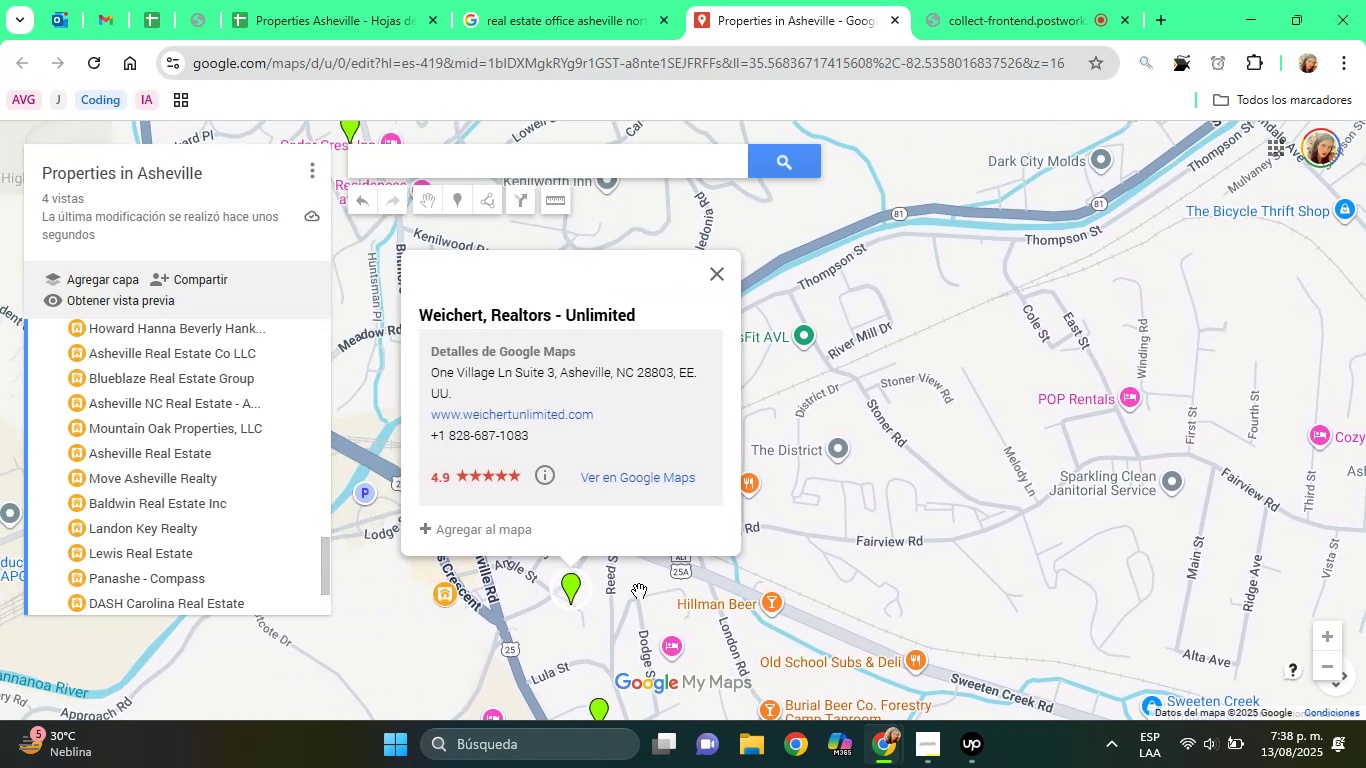 
scroll: coordinate [640, 591], scroll_direction: up, amount: 1.0
 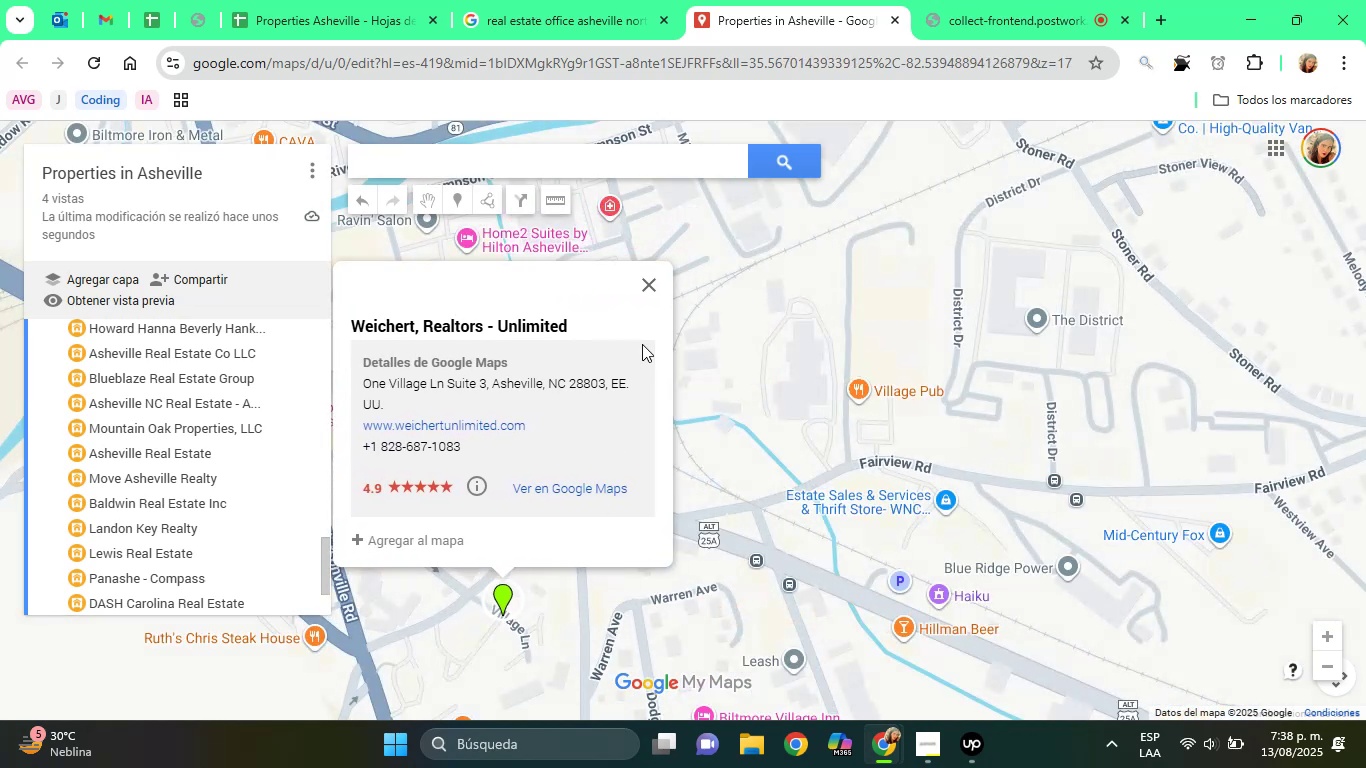 
left_click([643, 282])
 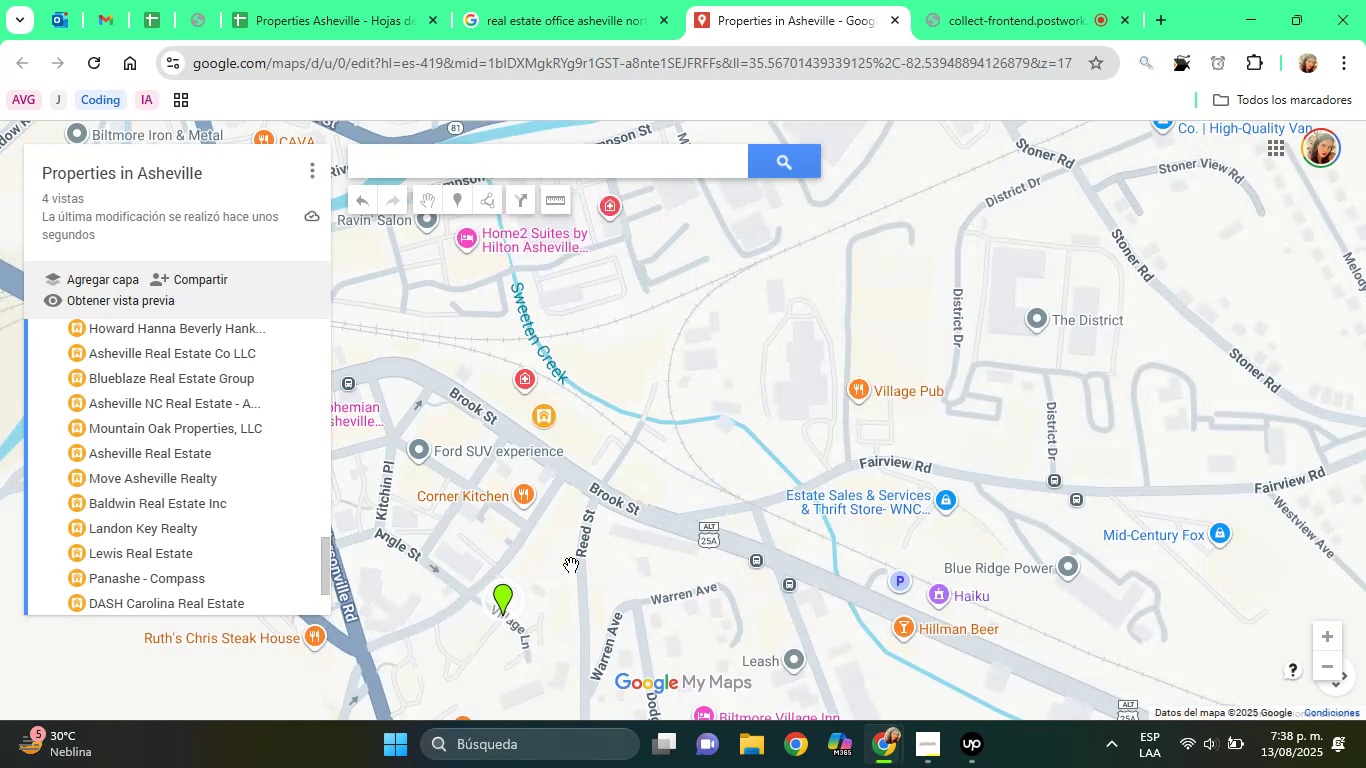 
left_click_drag(start_coordinate=[563, 602], to_coordinate=[699, 527])
 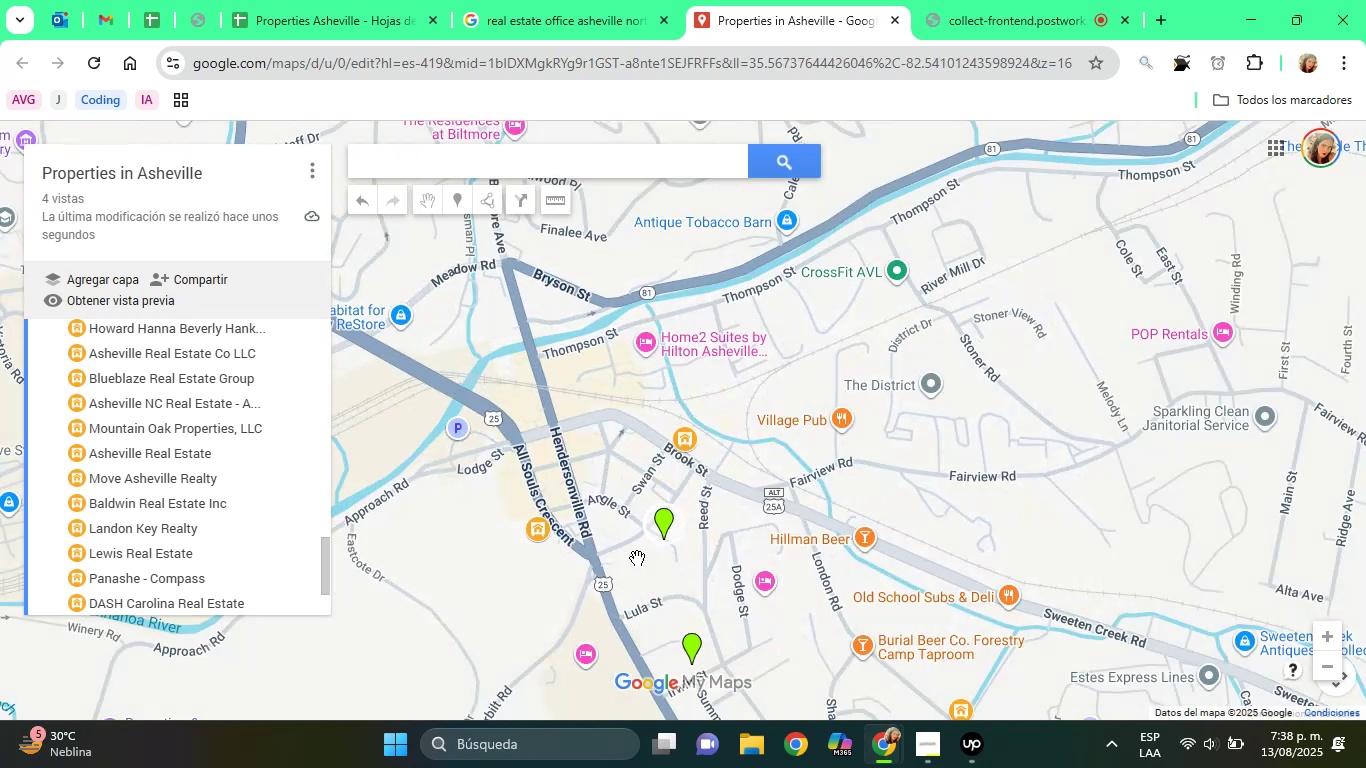 
scroll: coordinate [696, 531], scroll_direction: down, amount: 1.0
 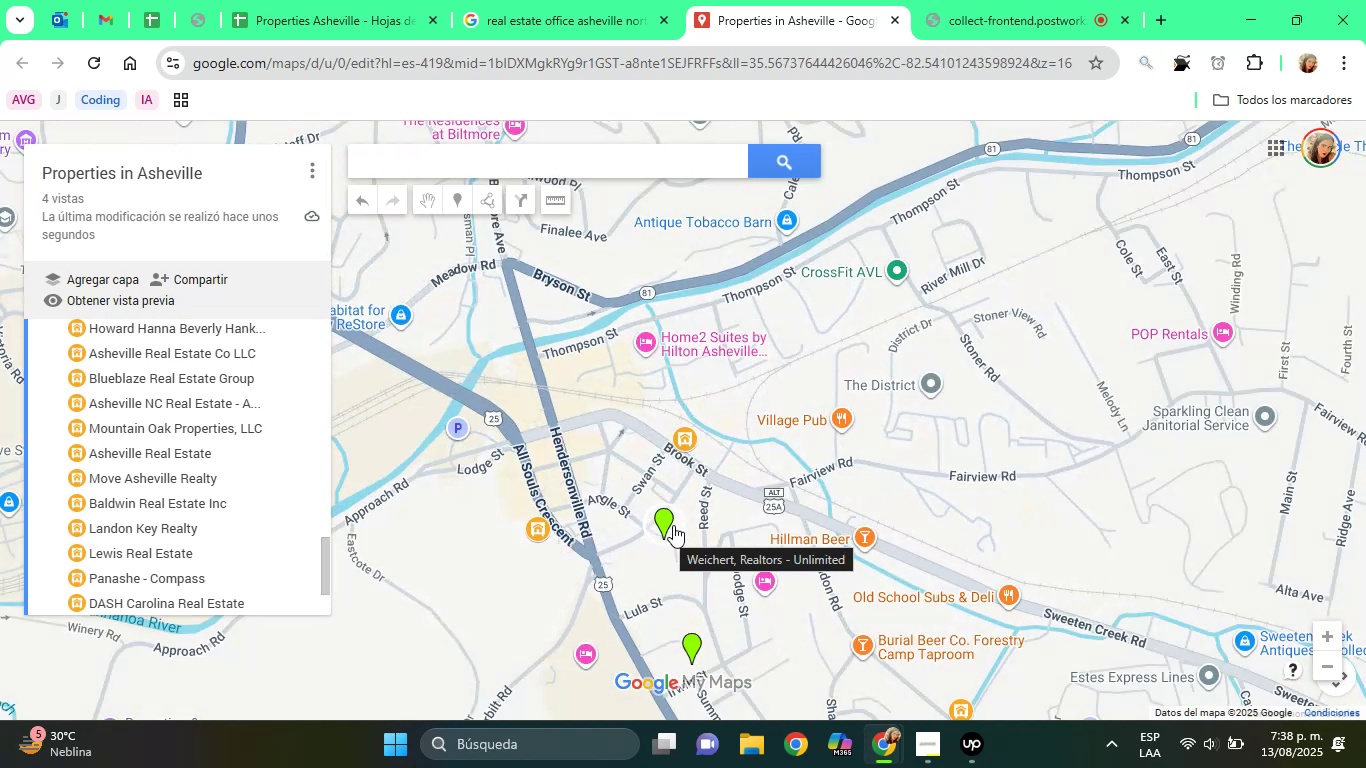 
left_click([667, 513])
 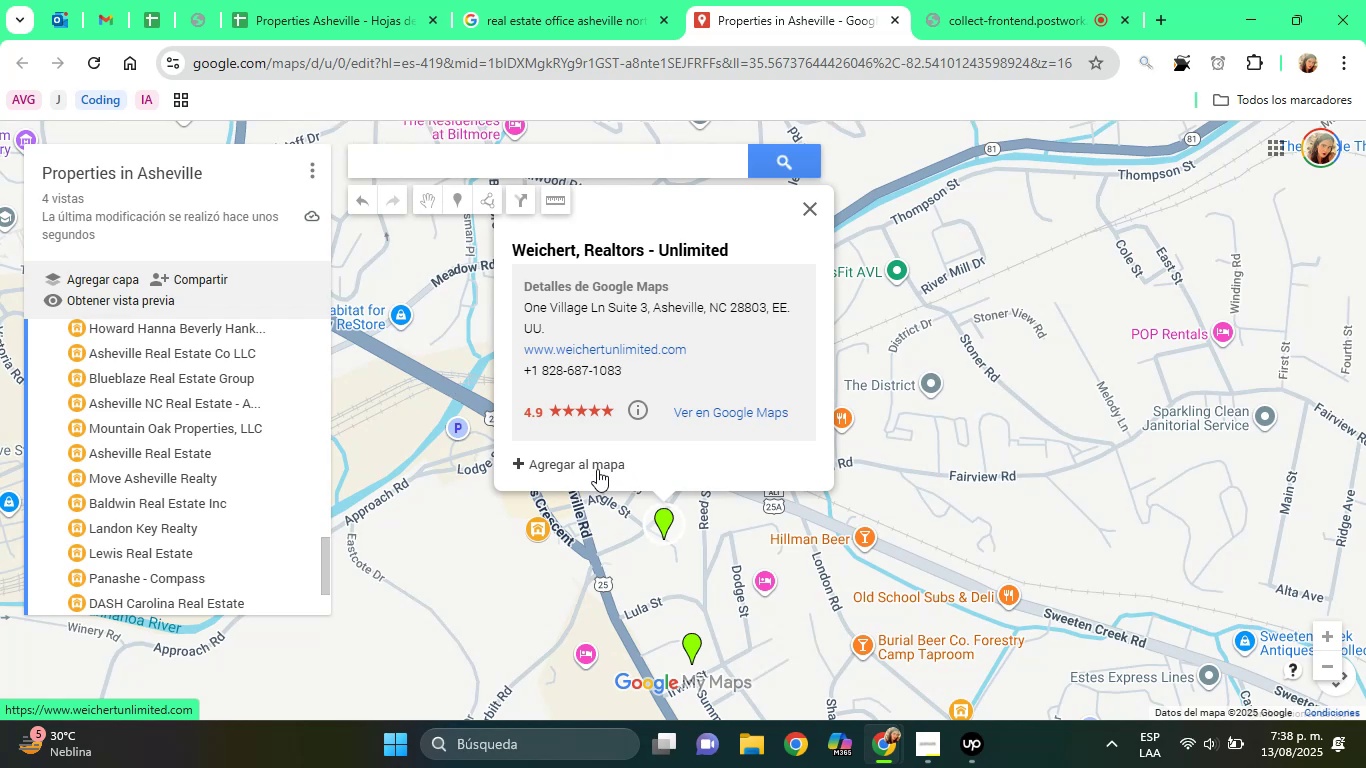 
left_click([596, 469])
 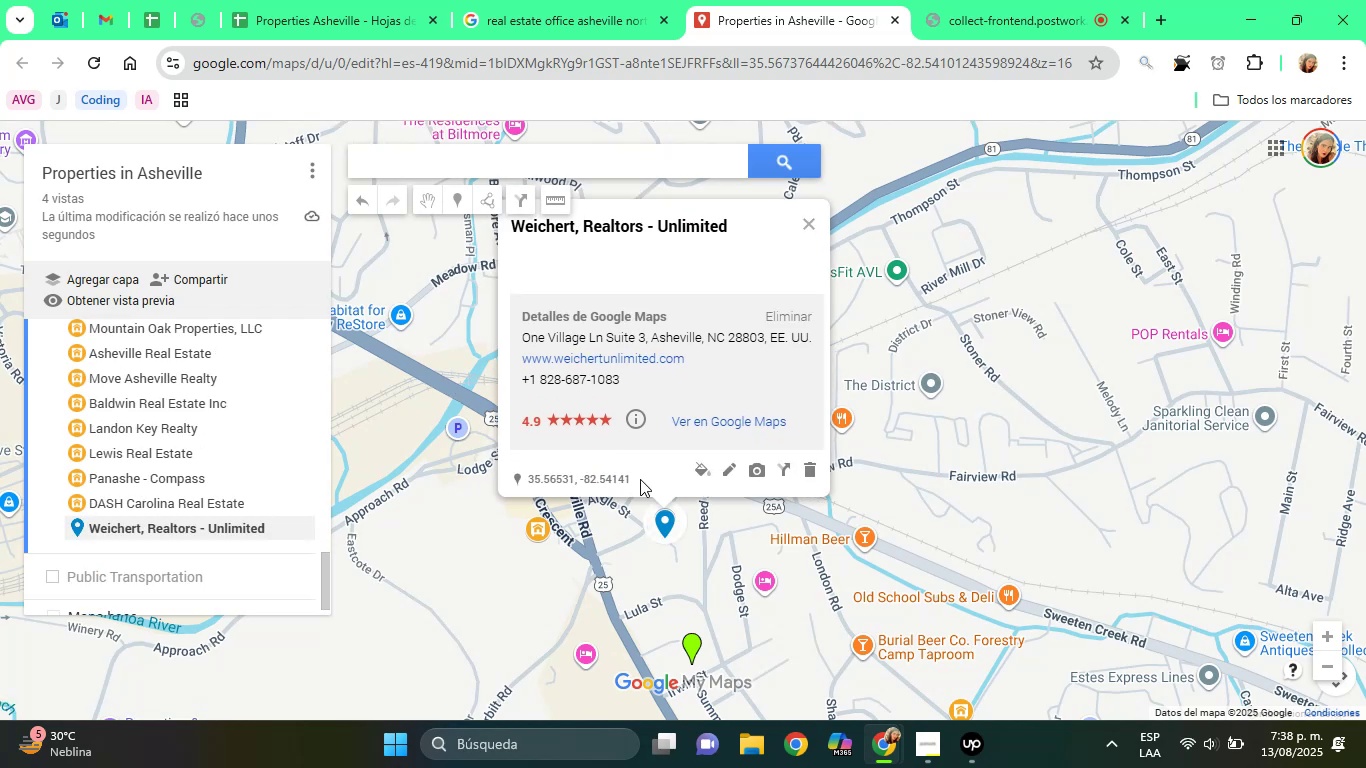 
left_click([697, 472])
 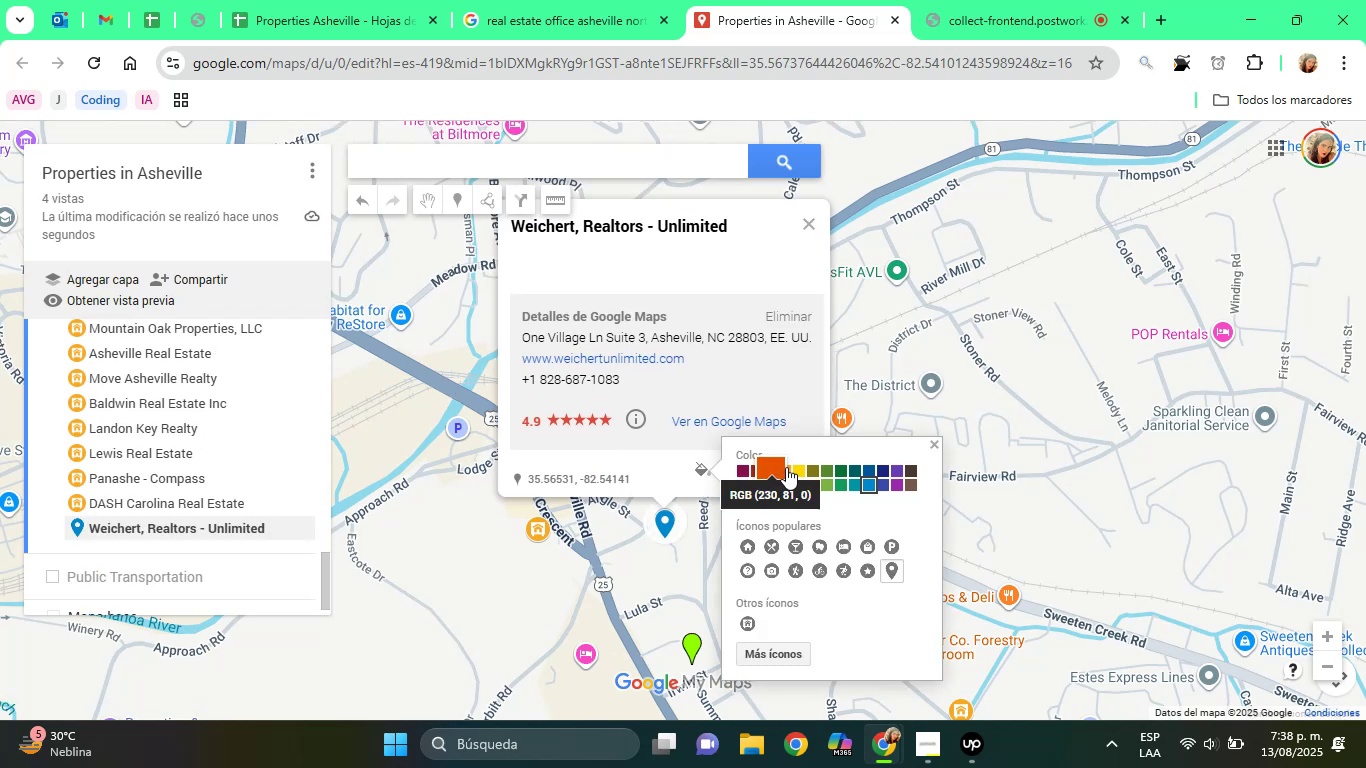 
left_click([789, 467])
 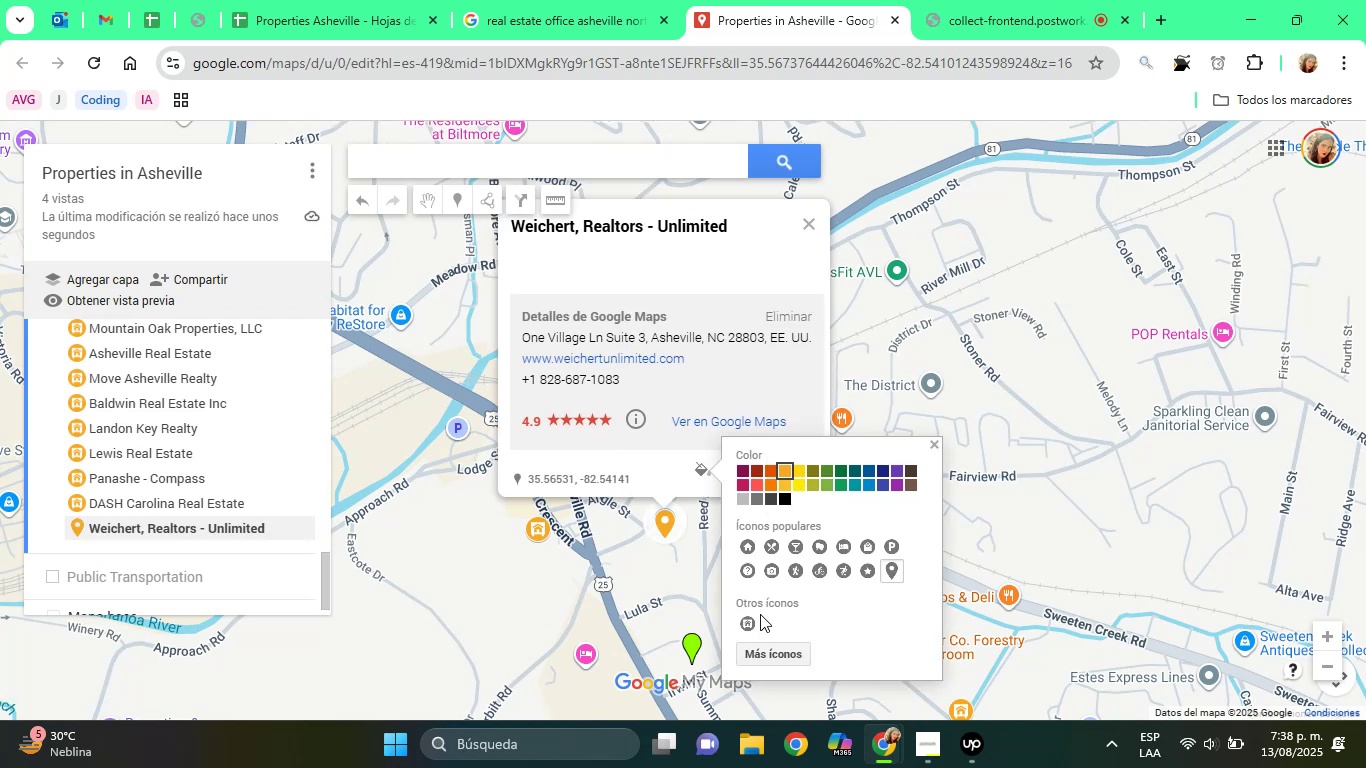 
left_click([753, 614])
 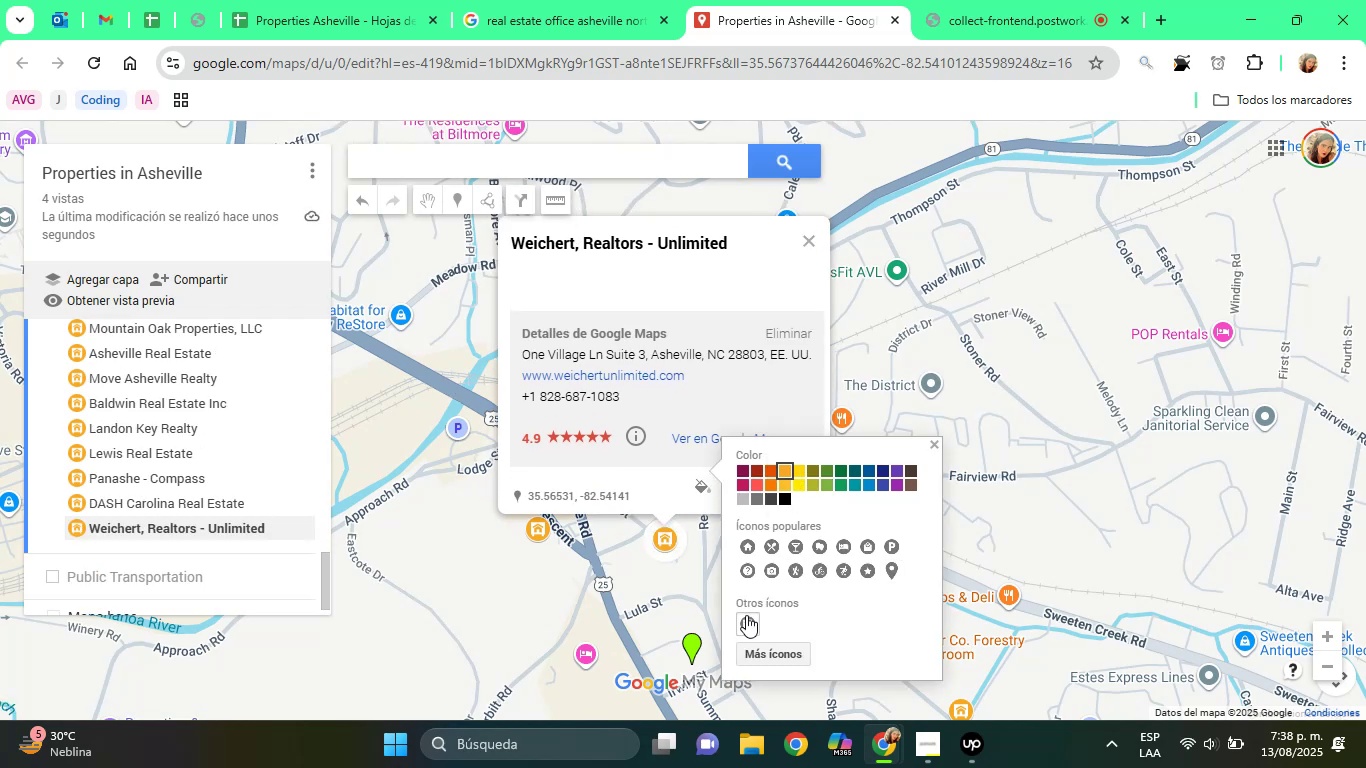 
left_click([671, 286])
 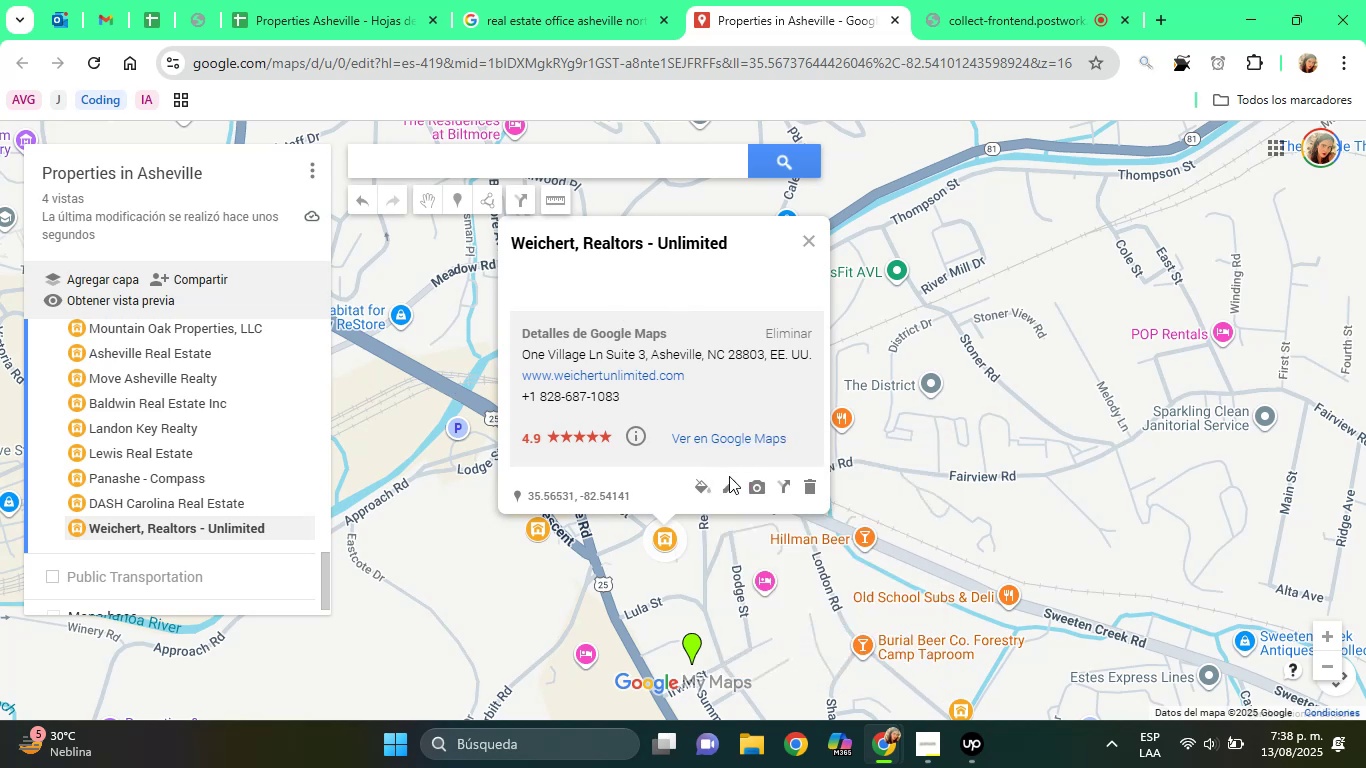 
left_click([729, 486])
 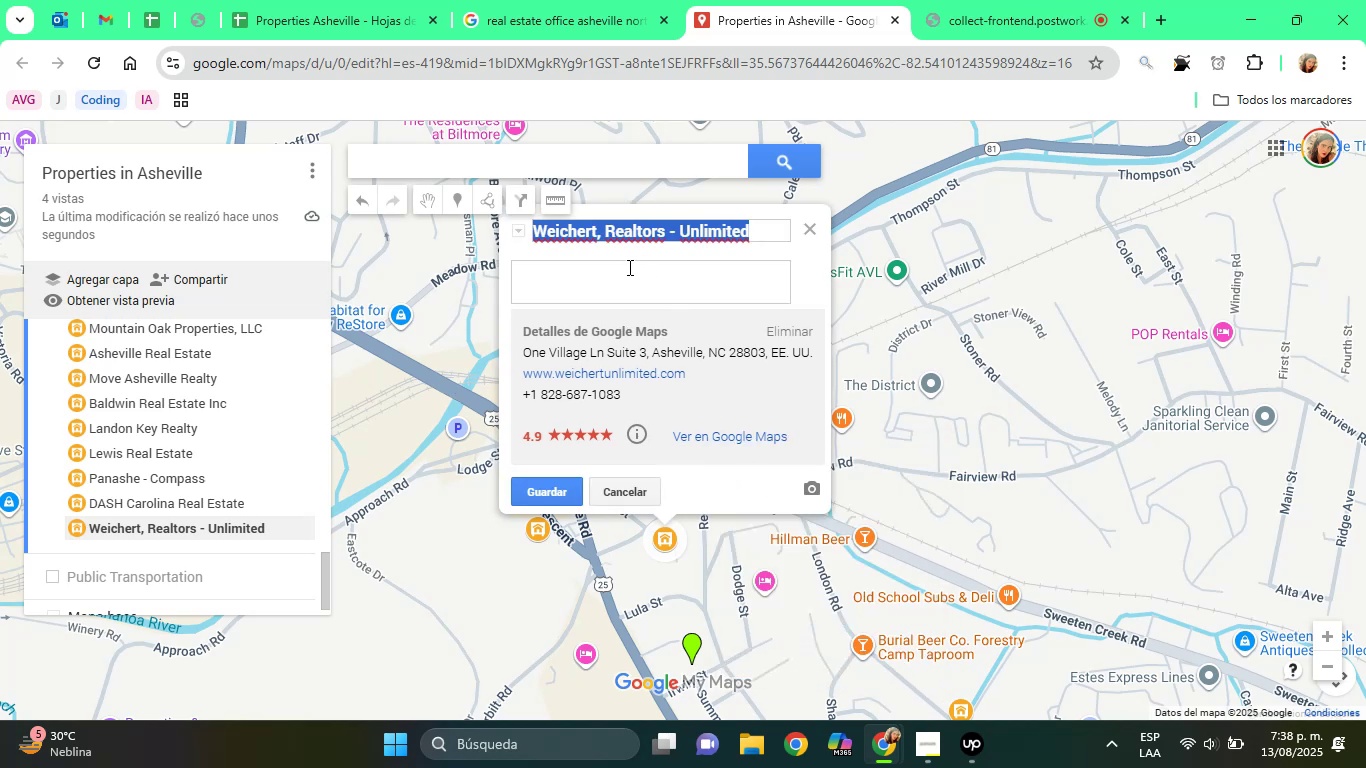 
left_click([622, 291])
 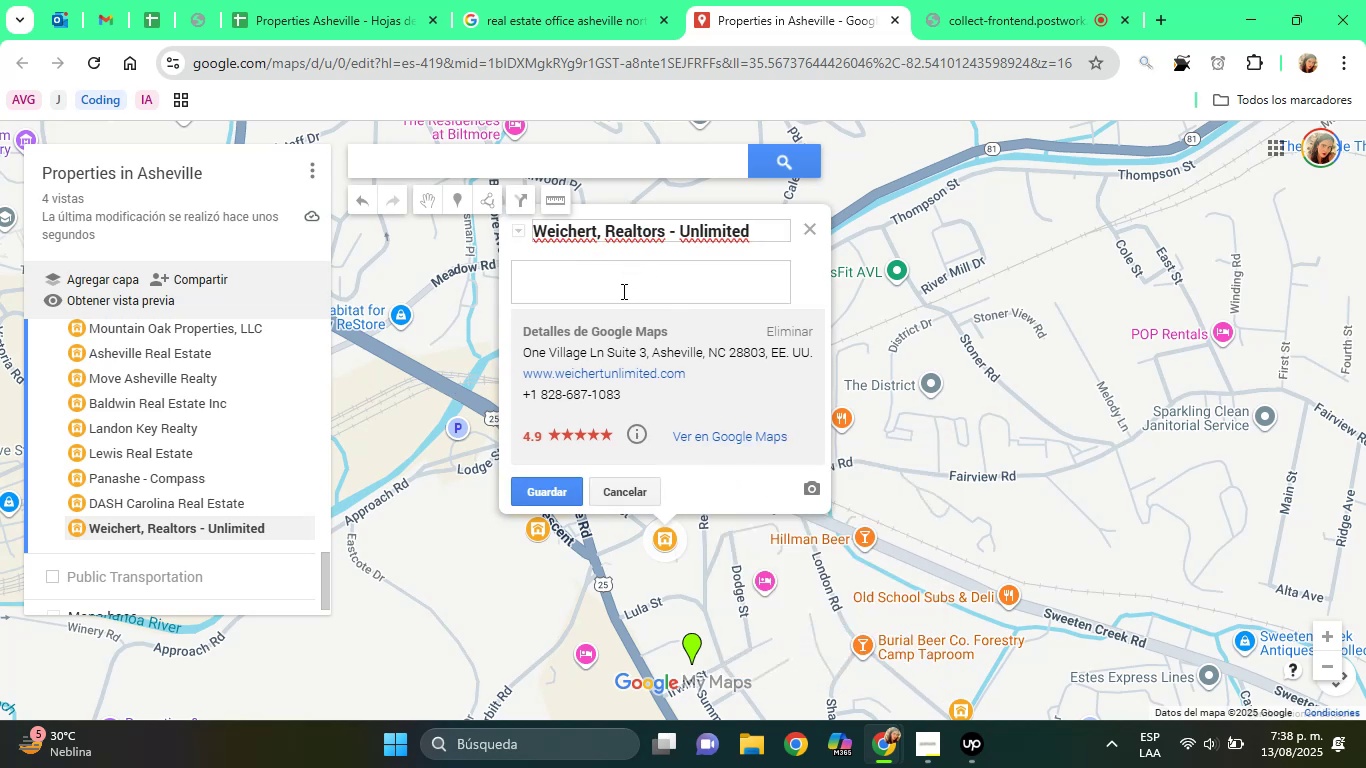 
type(Agency Office)
 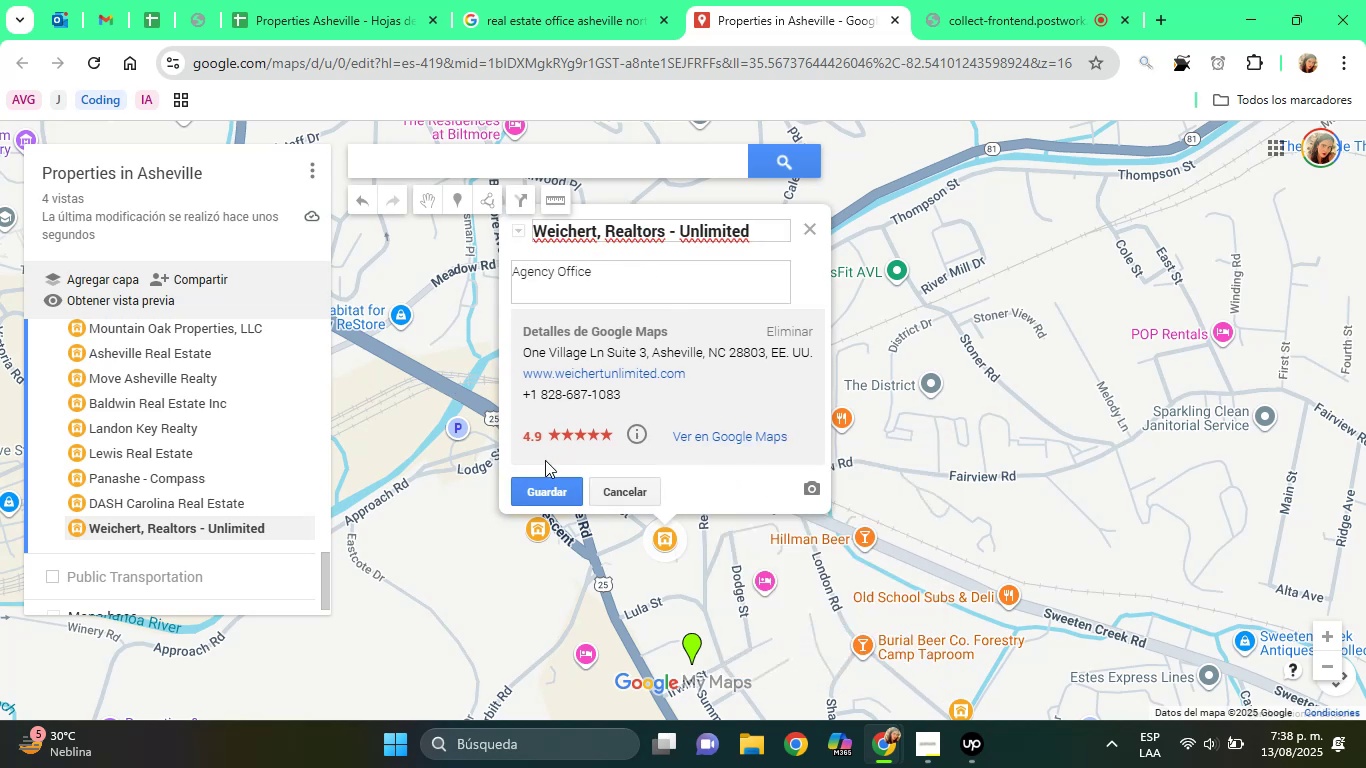 
left_click([539, 499])
 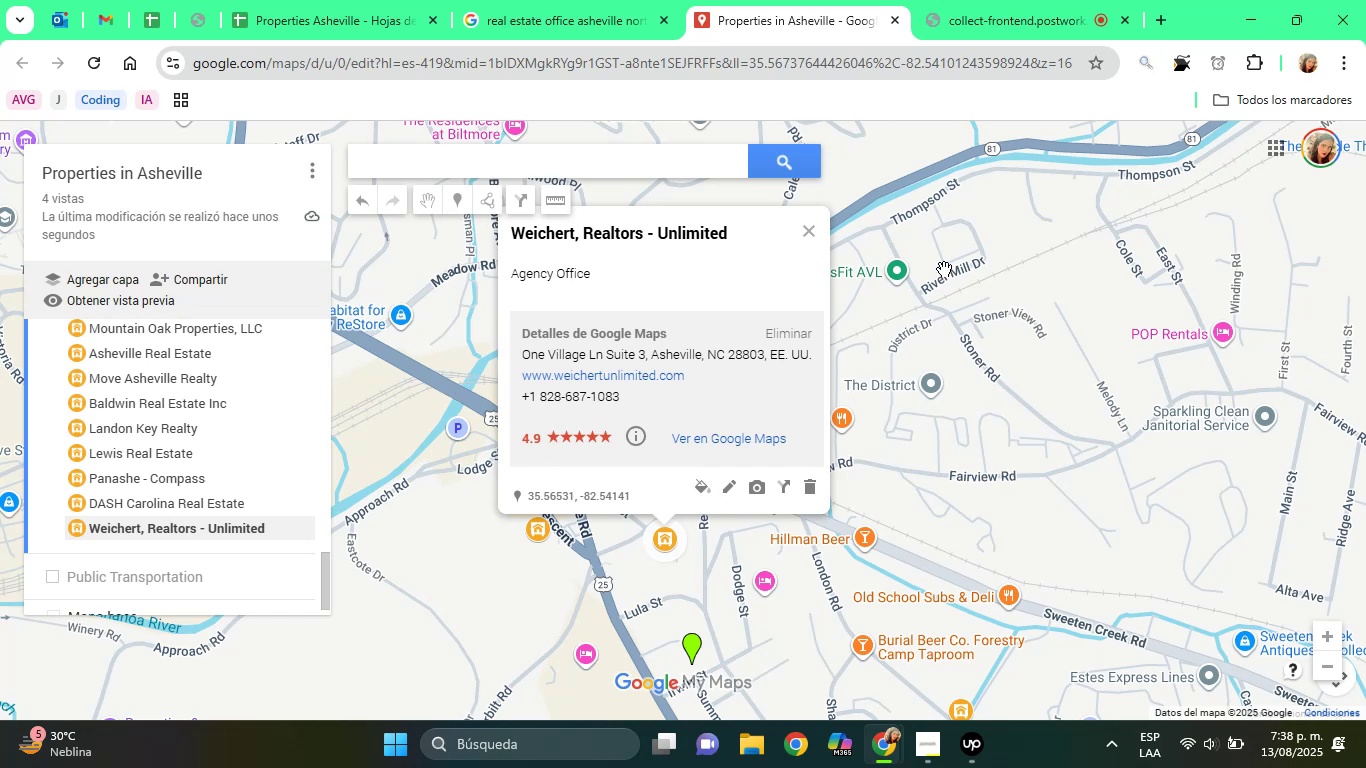 
left_click([965, 0])
 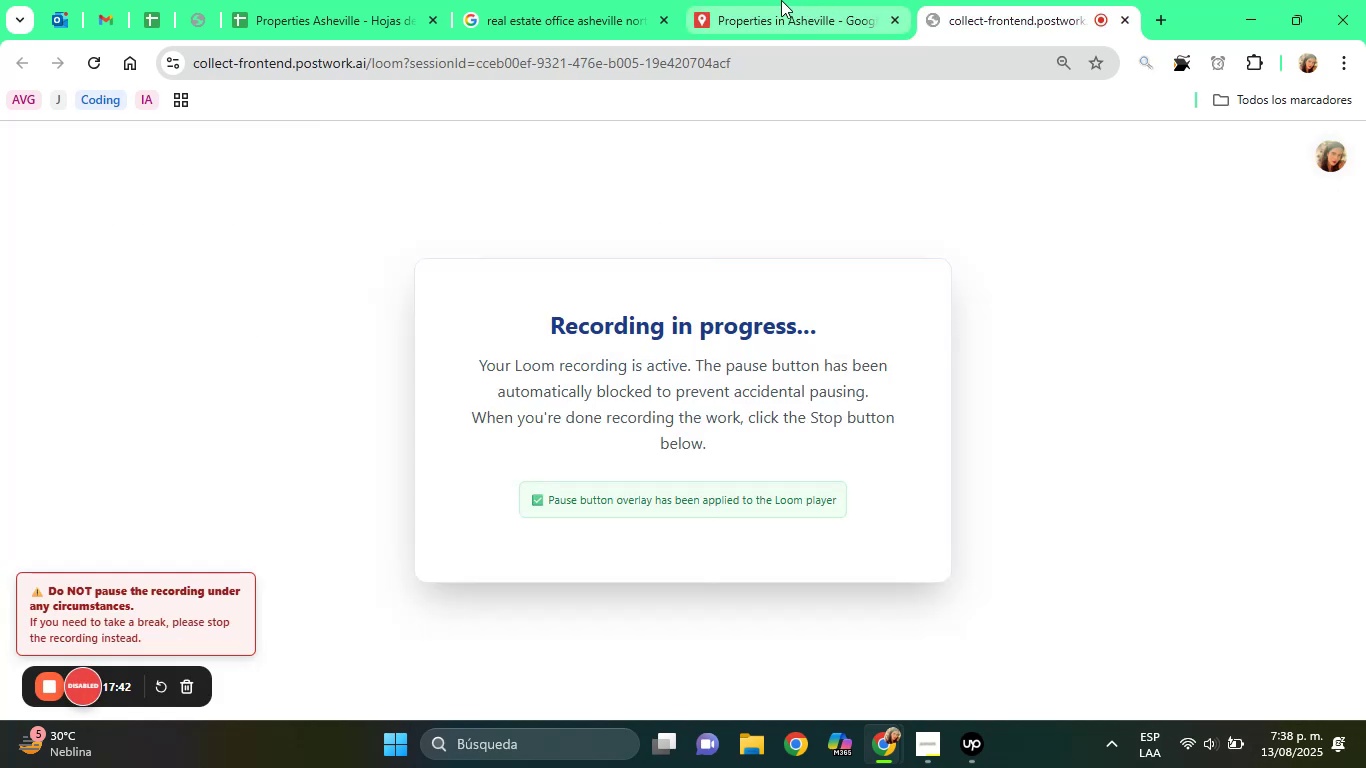 
left_click([778, 0])
 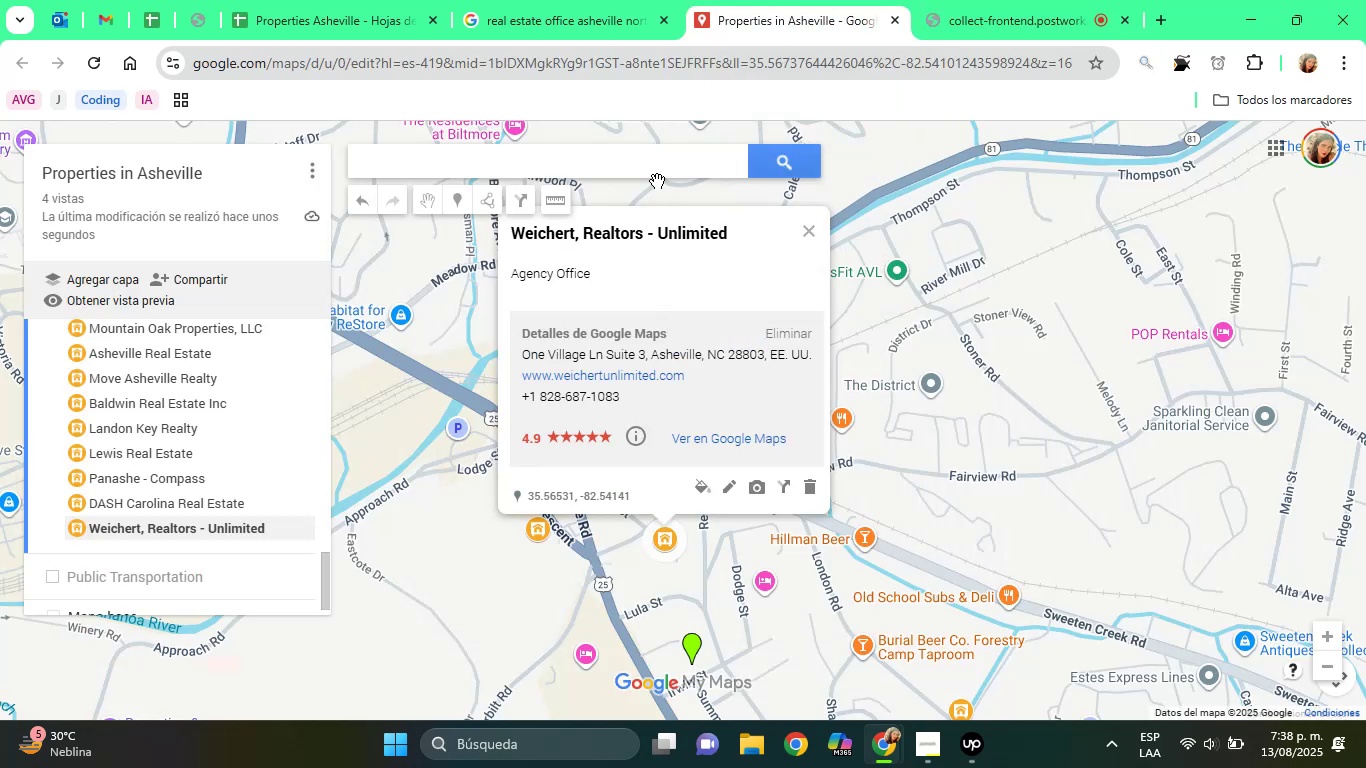 
wait(9.29)
 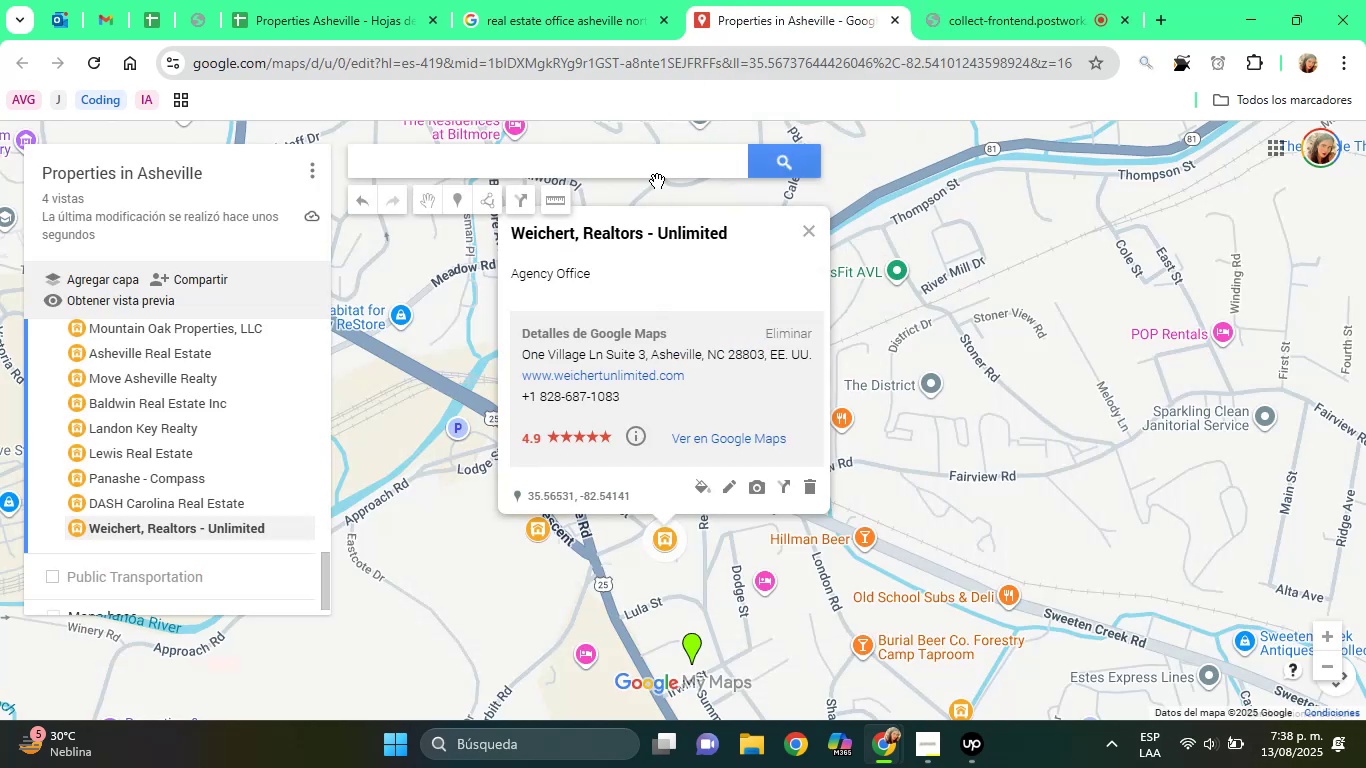 
left_click([555, 12])
 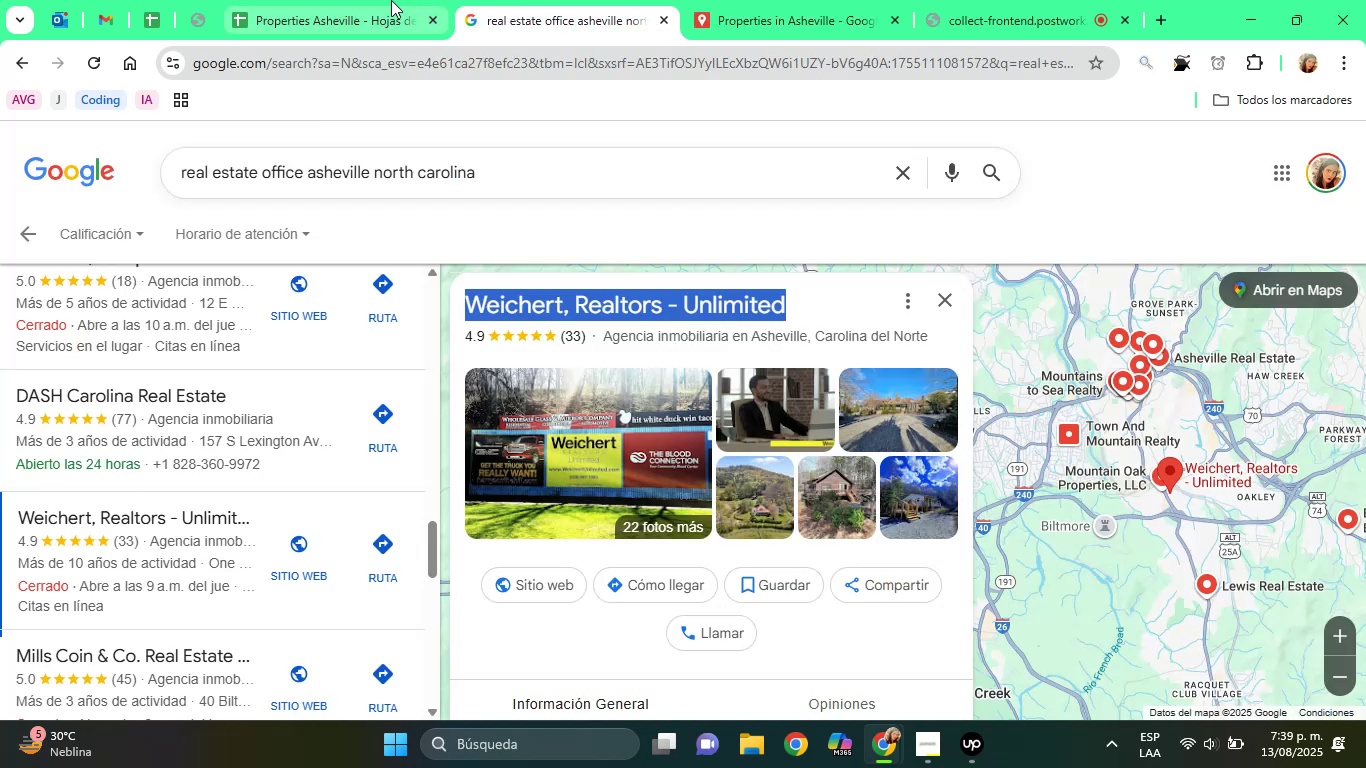 
double_click([373, 0])
 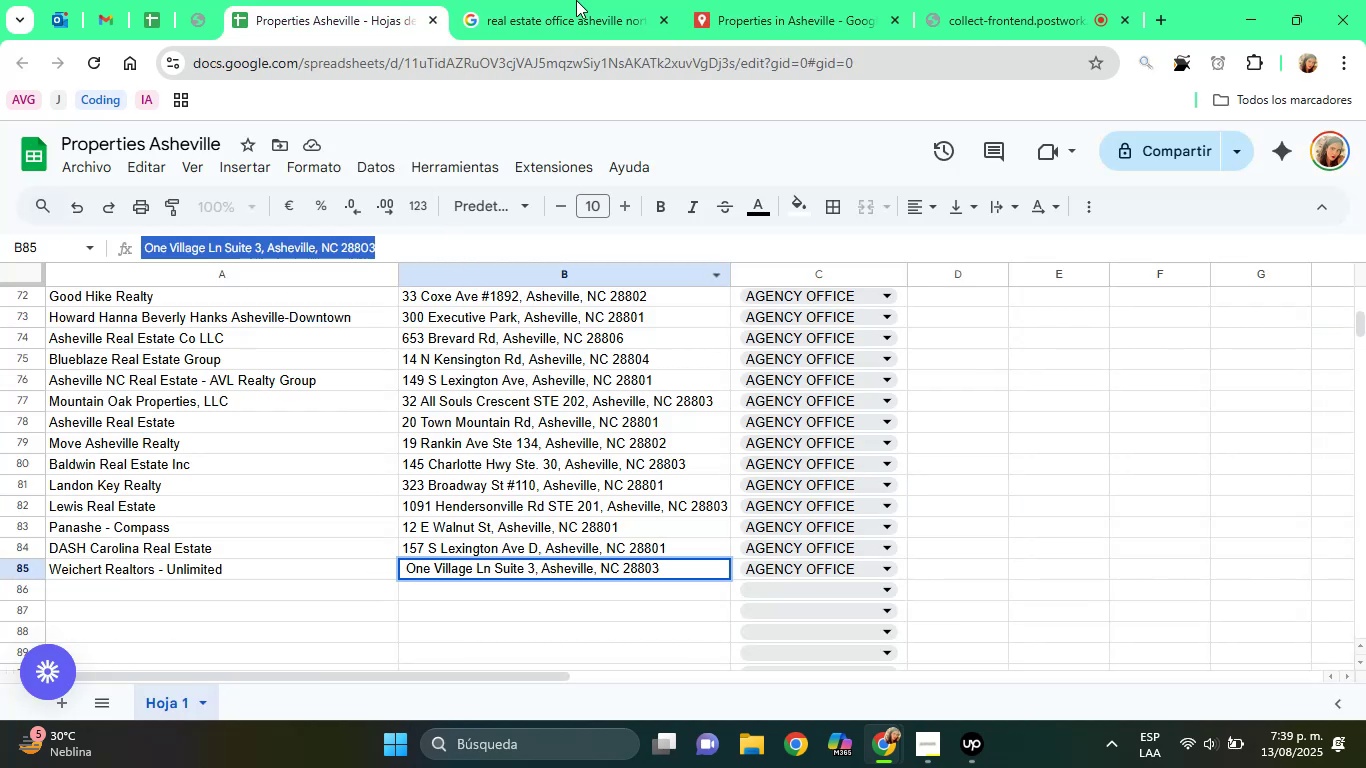 
left_click([603, 0])
 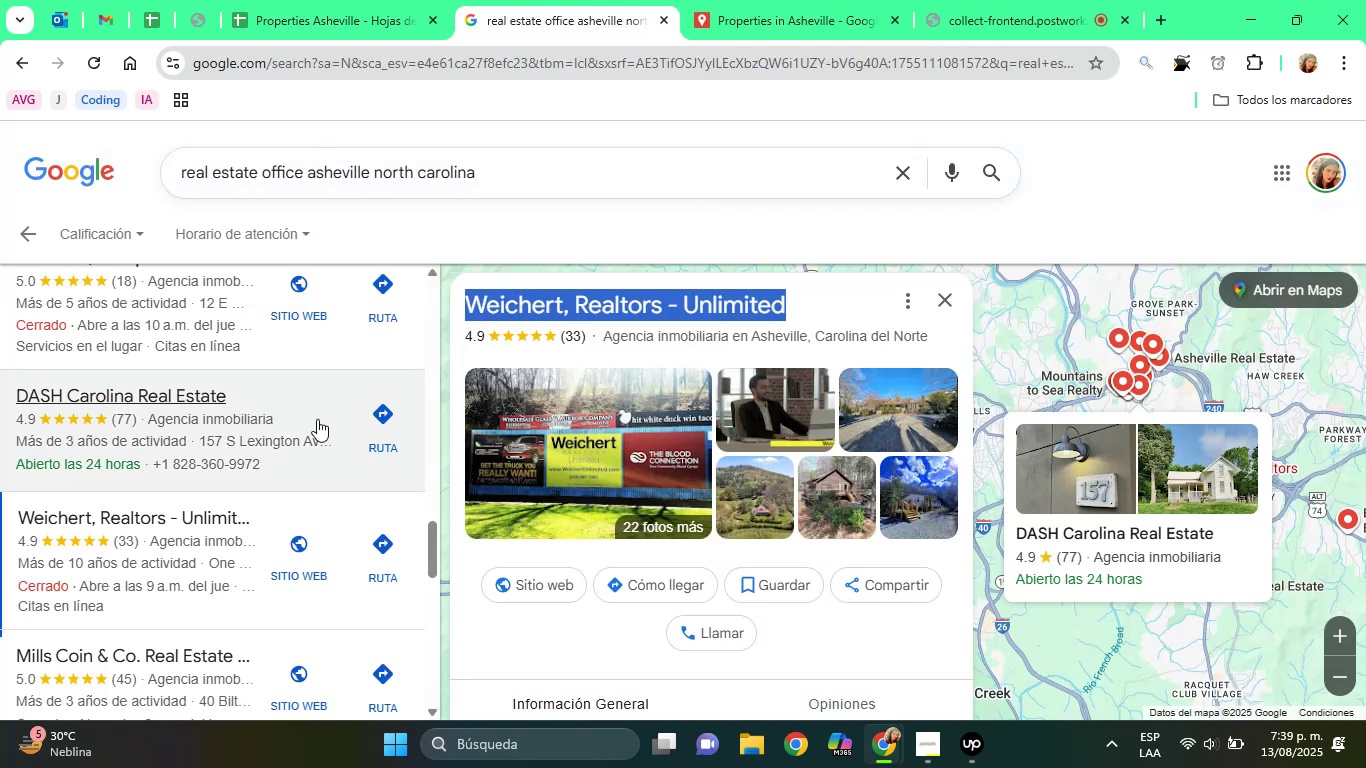 
scroll: coordinate [211, 474], scroll_direction: down, amount: 1.0
 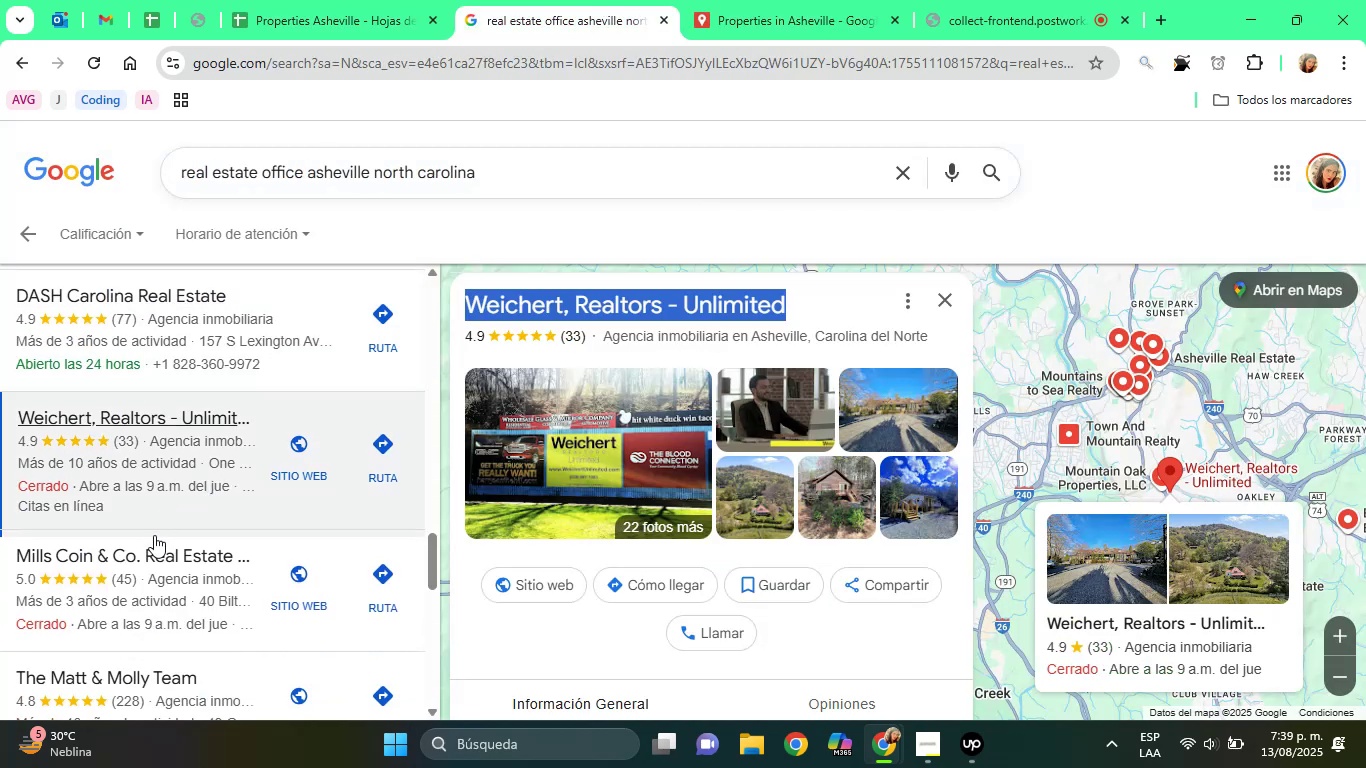 
left_click([154, 535])
 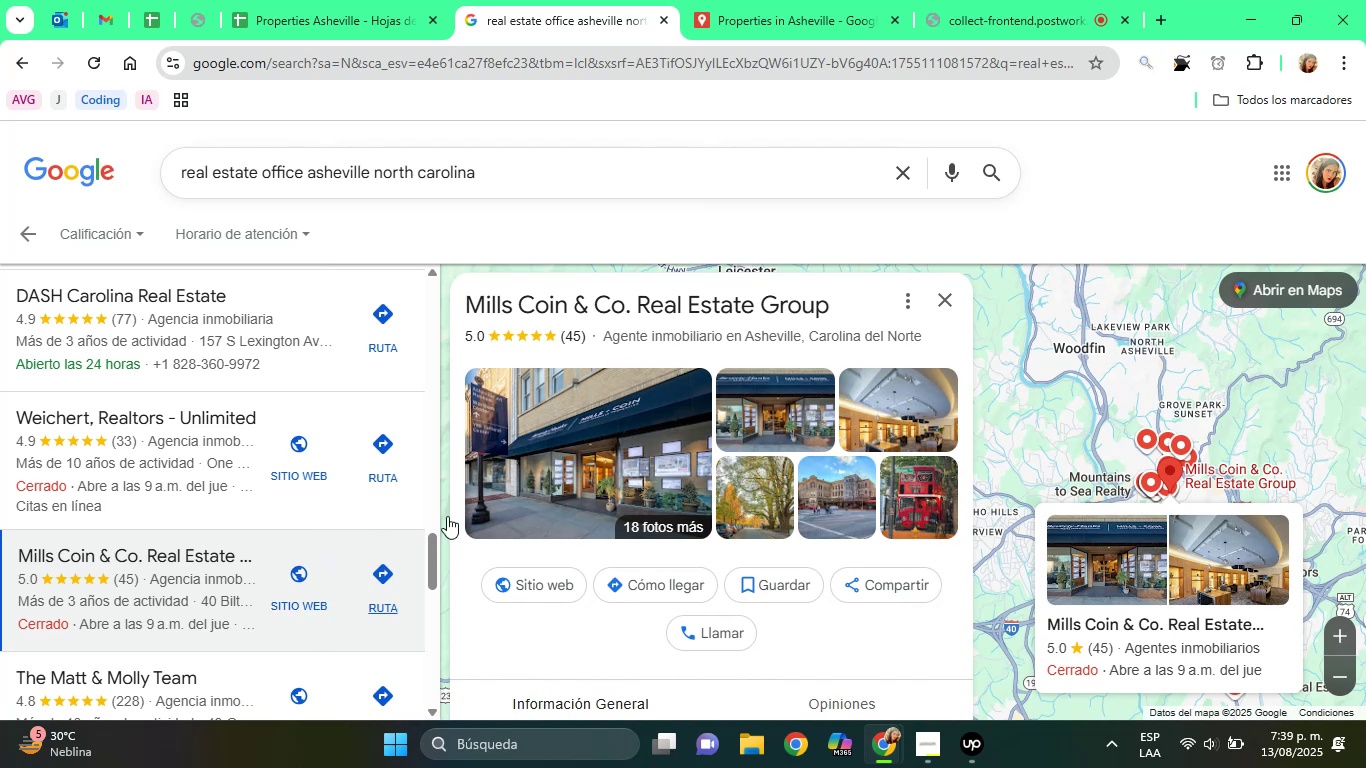 
scroll: coordinate [712, 476], scroll_direction: down, amount: 8.0
 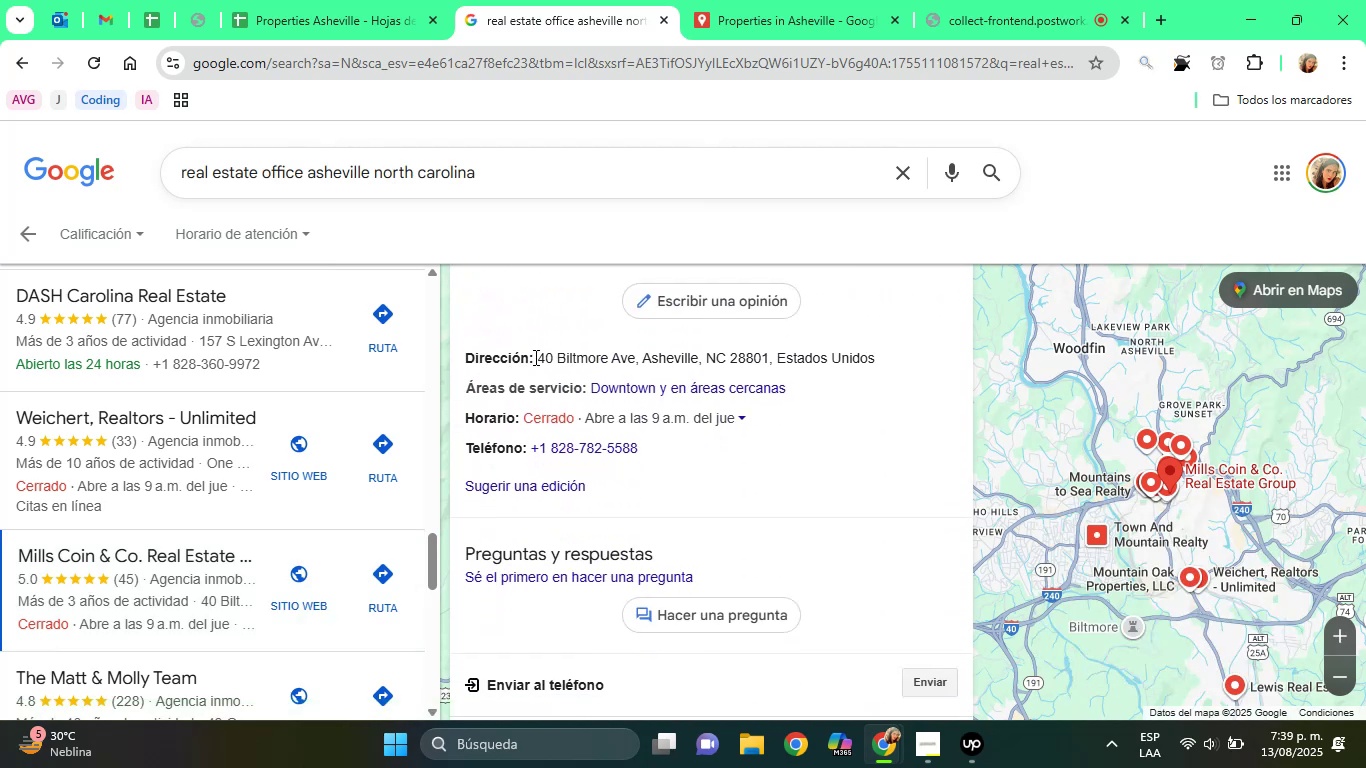 
left_click_drag(start_coordinate=[538, 358], to_coordinate=[768, 359])
 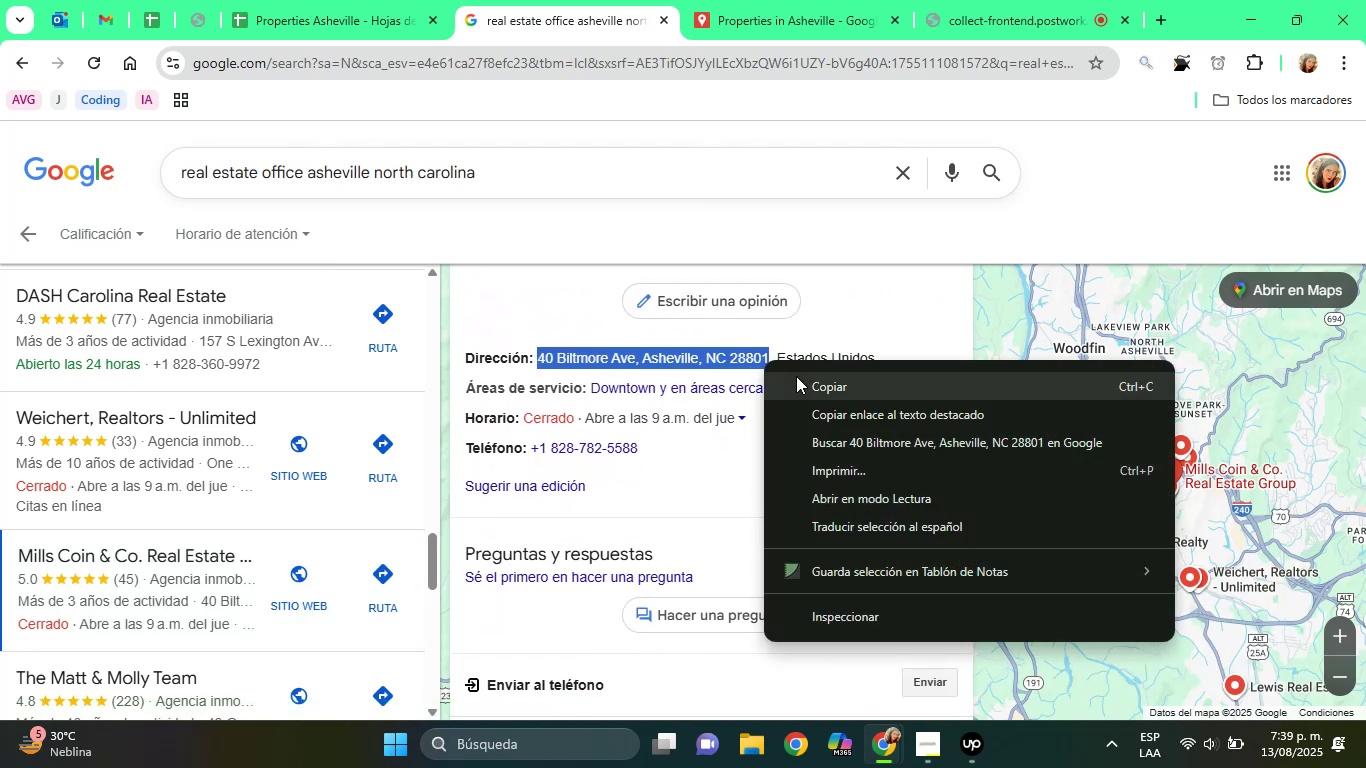 
left_click([811, 381])
 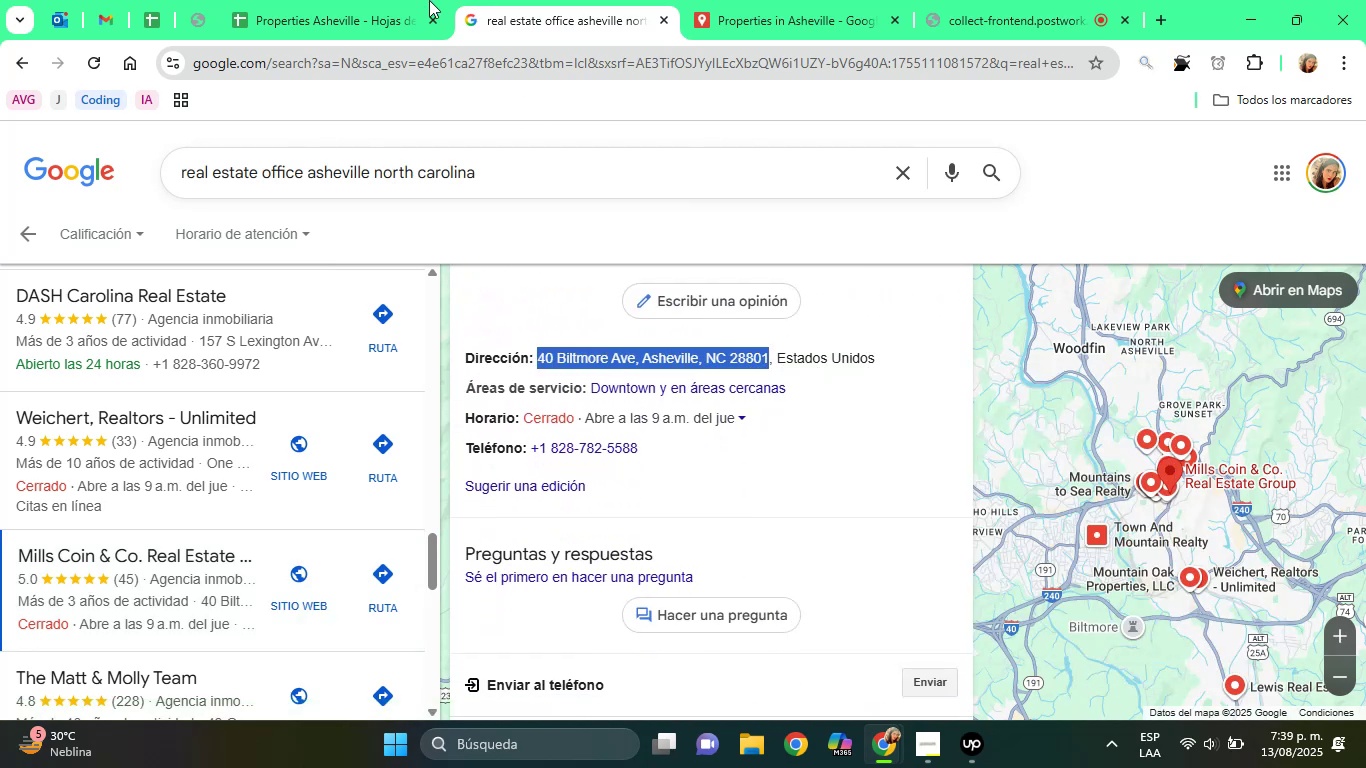 
left_click([394, 0])
 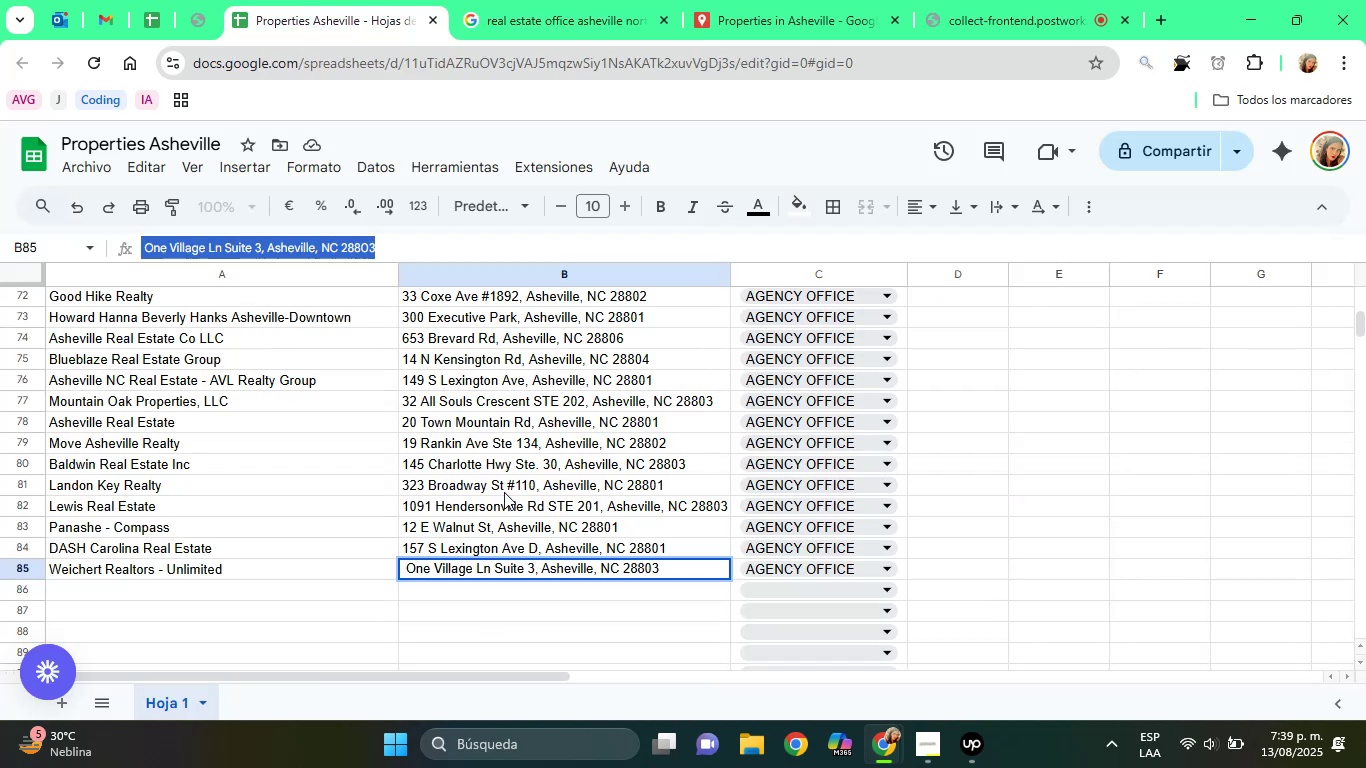 
left_click([520, 584])
 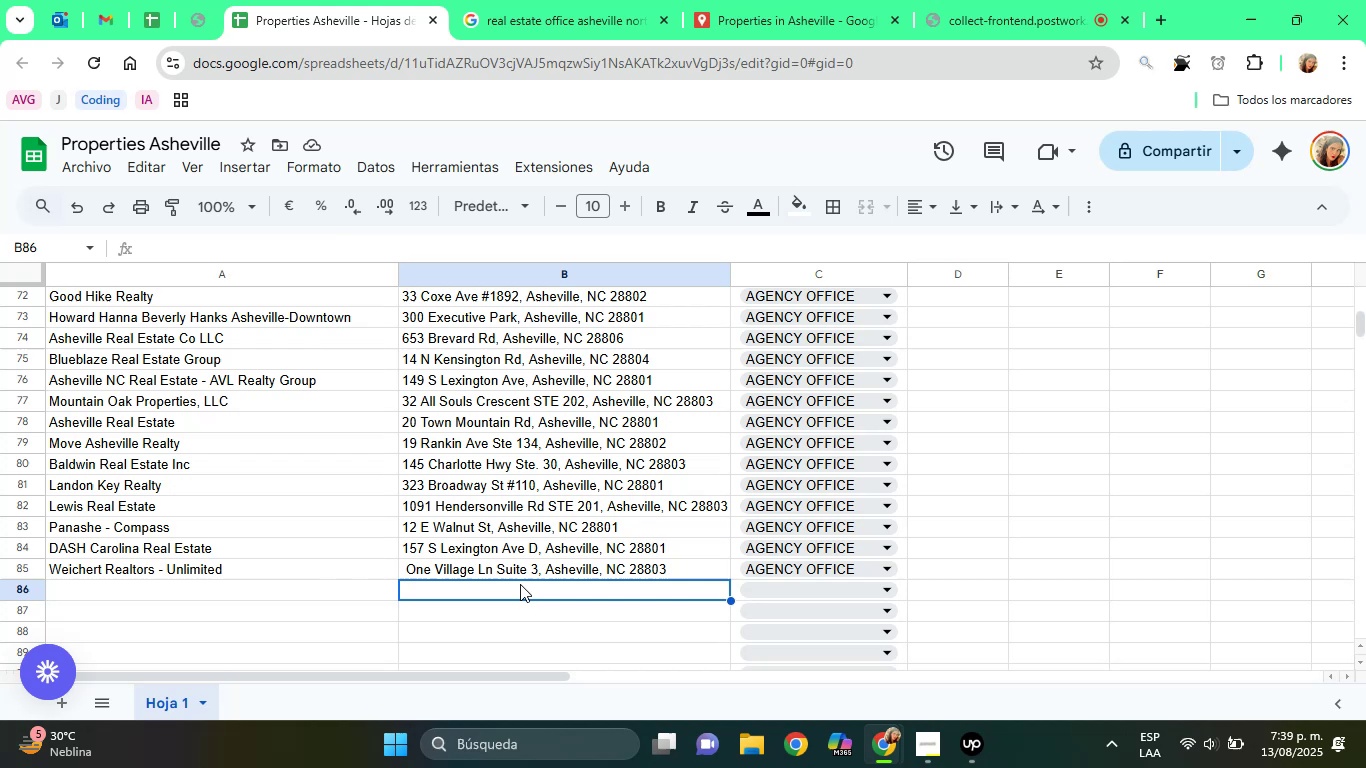 
scroll: coordinate [518, 573], scroll_direction: none, amount: 0.0
 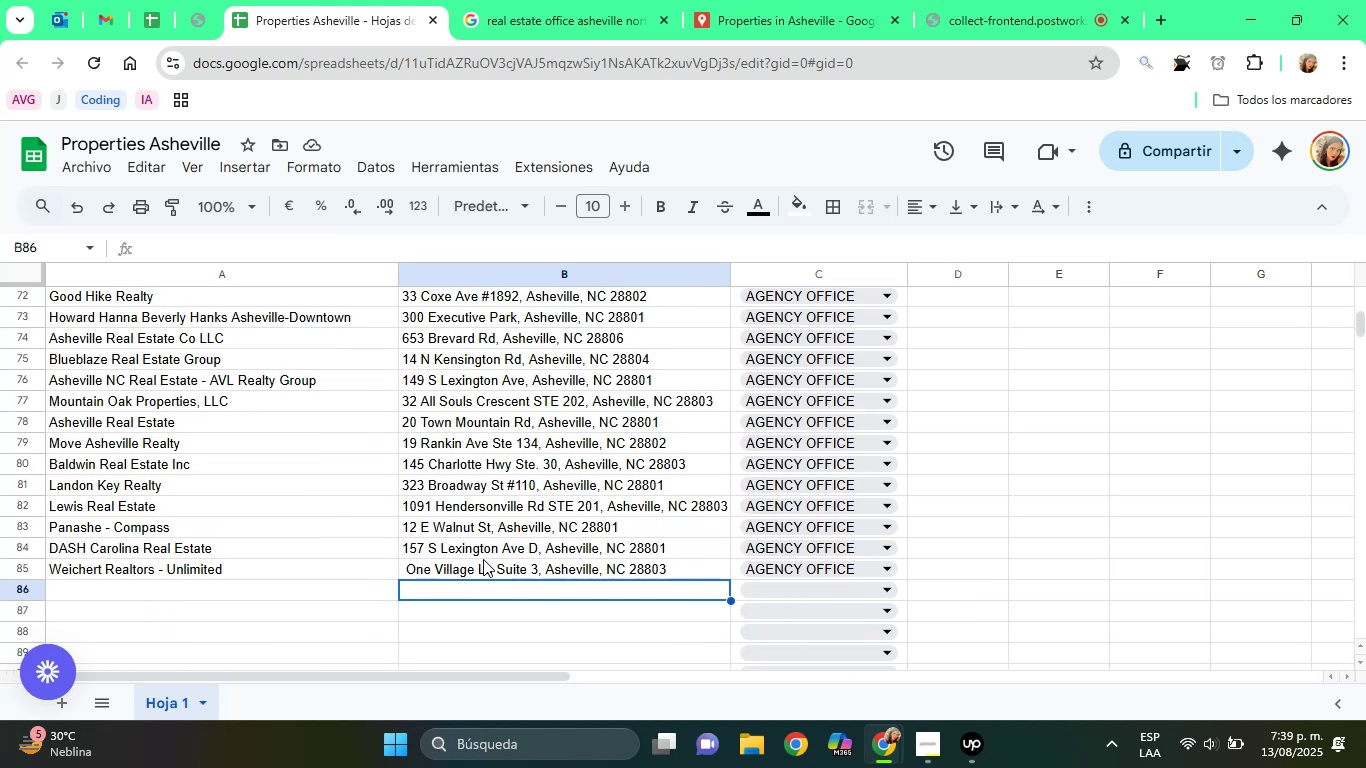 
left_click([481, 562])
 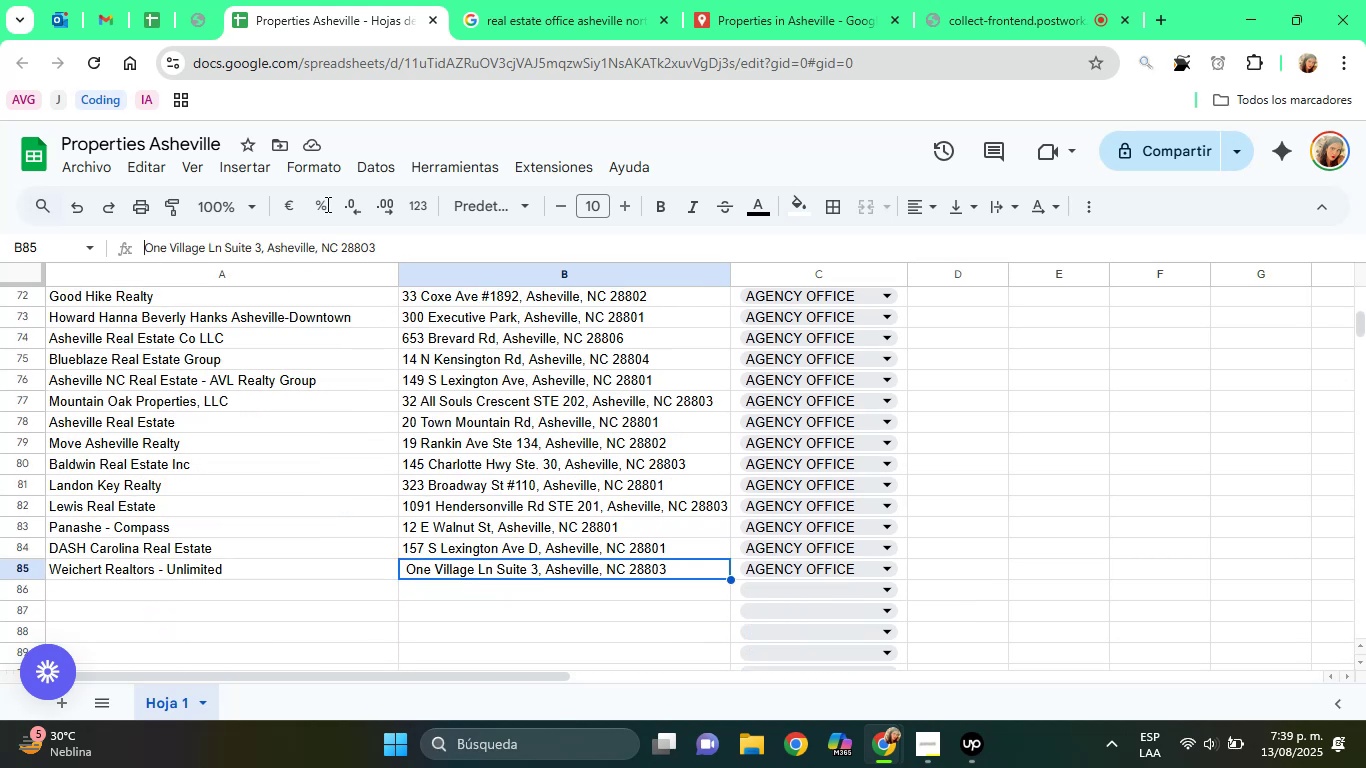 
key(Backspace)
 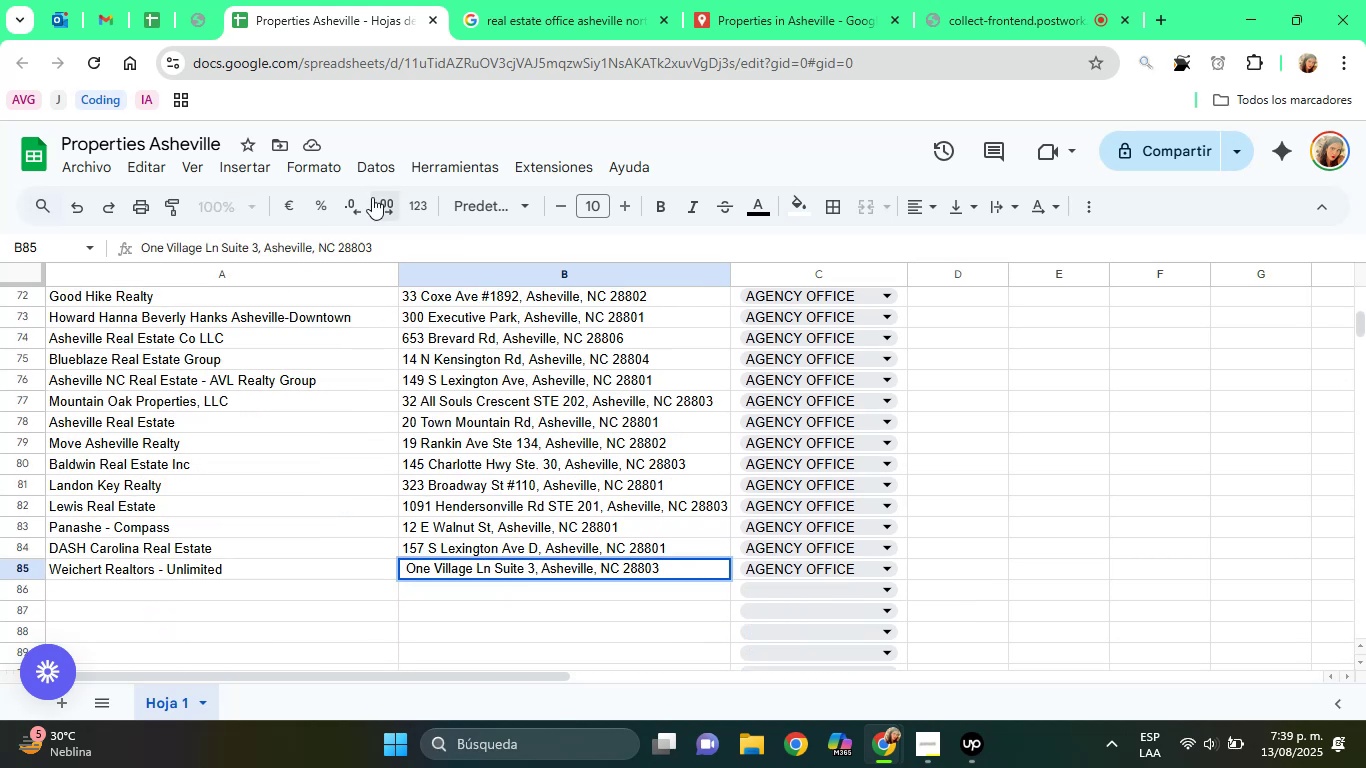 
key(Backspace)
 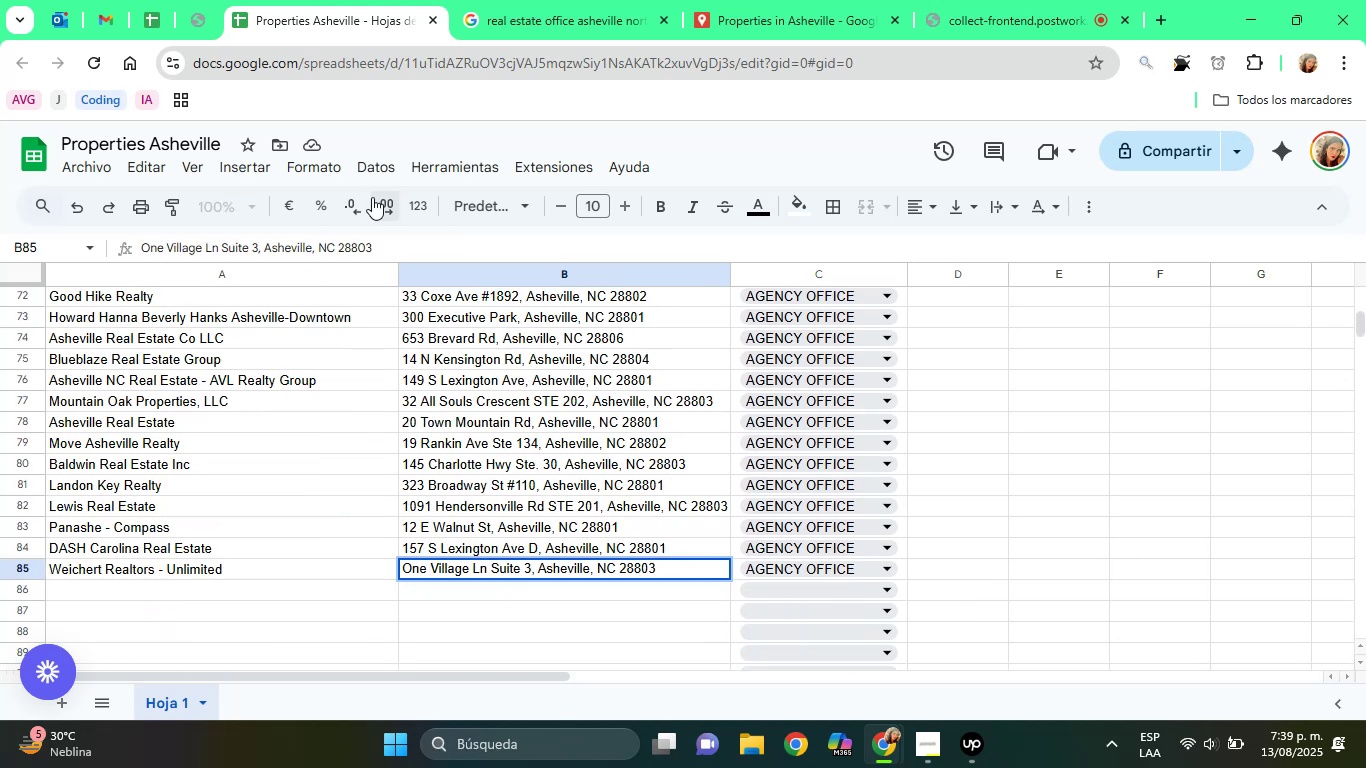 
key(Enter)
 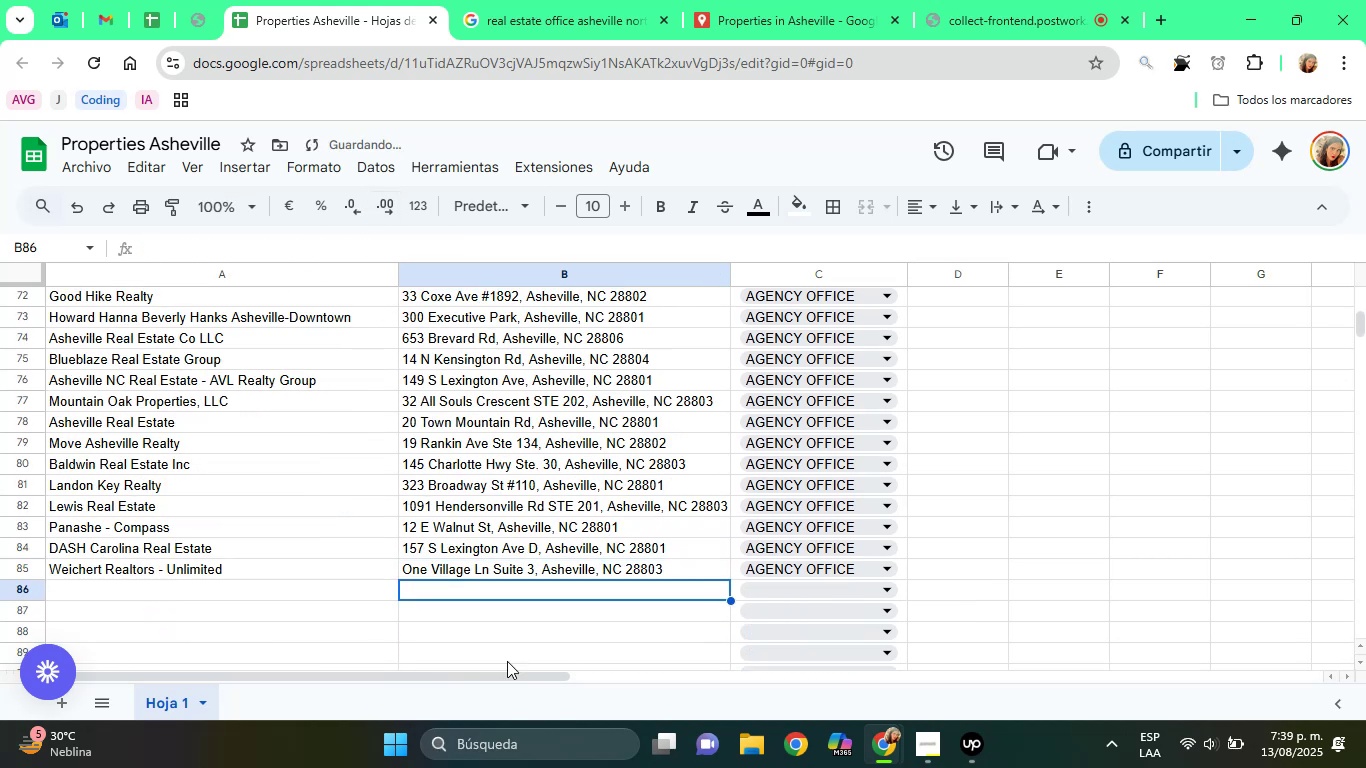 
scroll: coordinate [523, 582], scroll_direction: up, amount: 7.0
 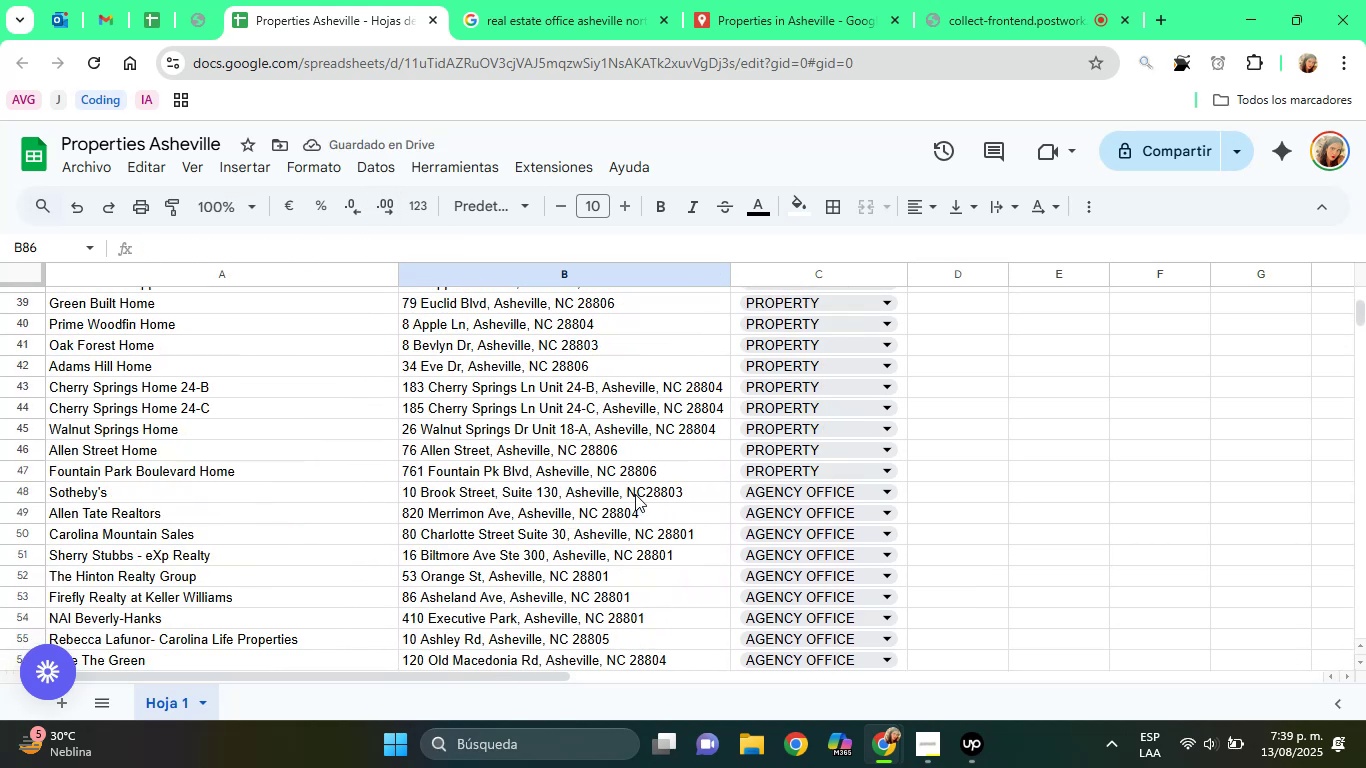 
left_click([623, 491])
 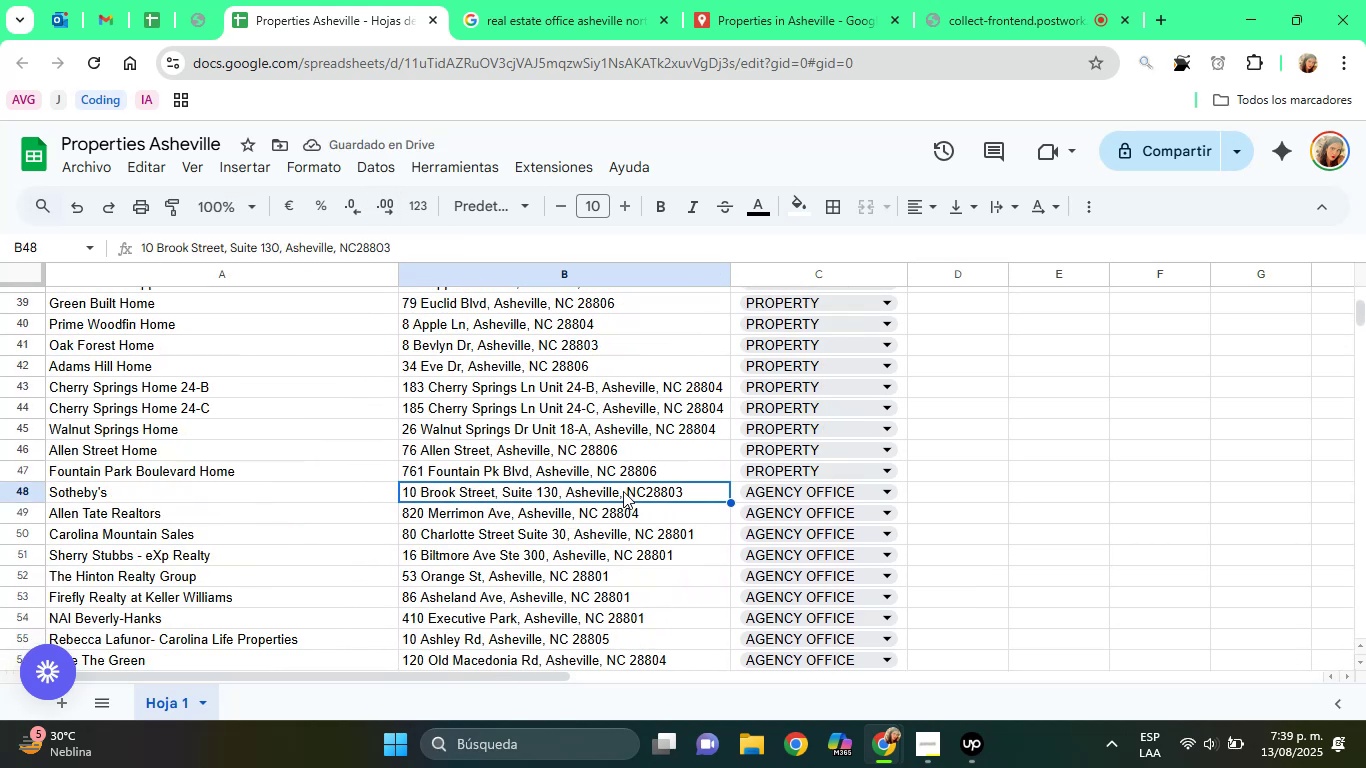 
key(ArrowDown)
 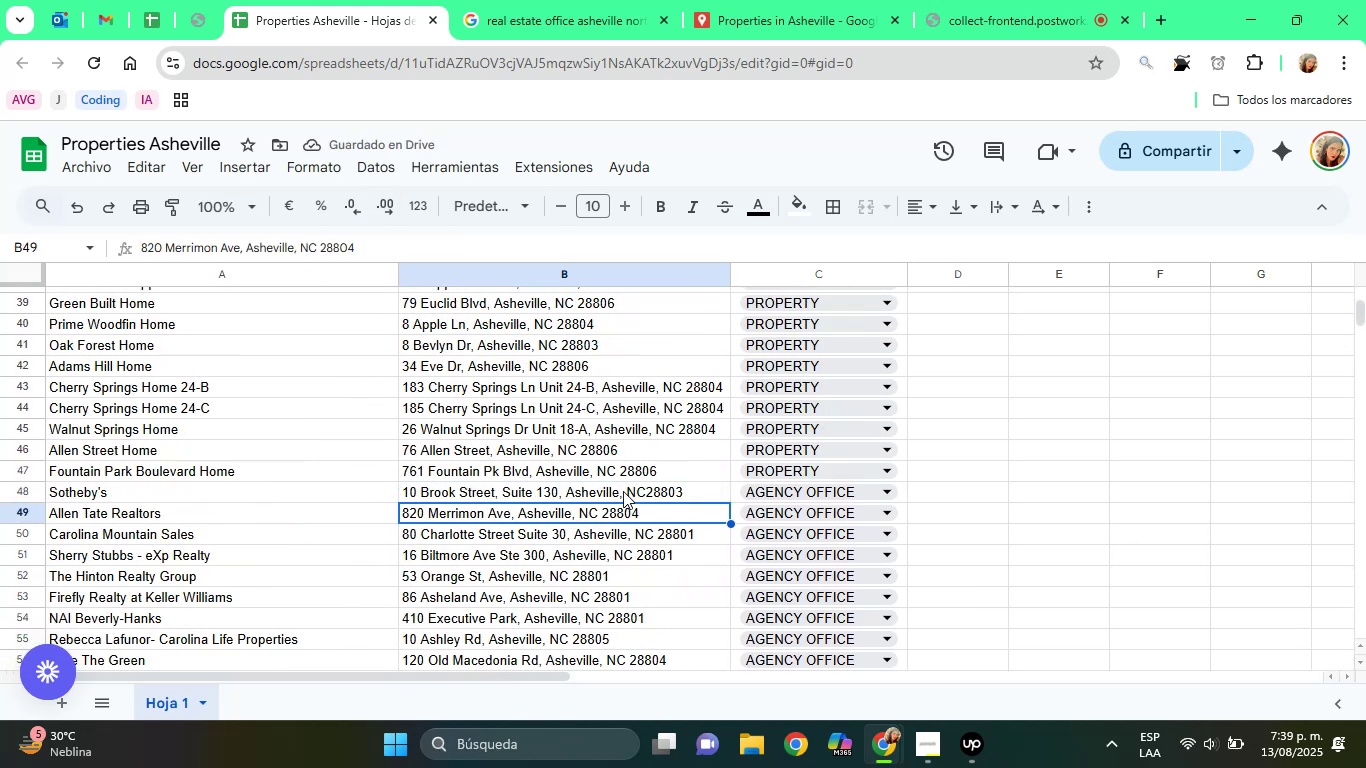 
key(ArrowDown)
 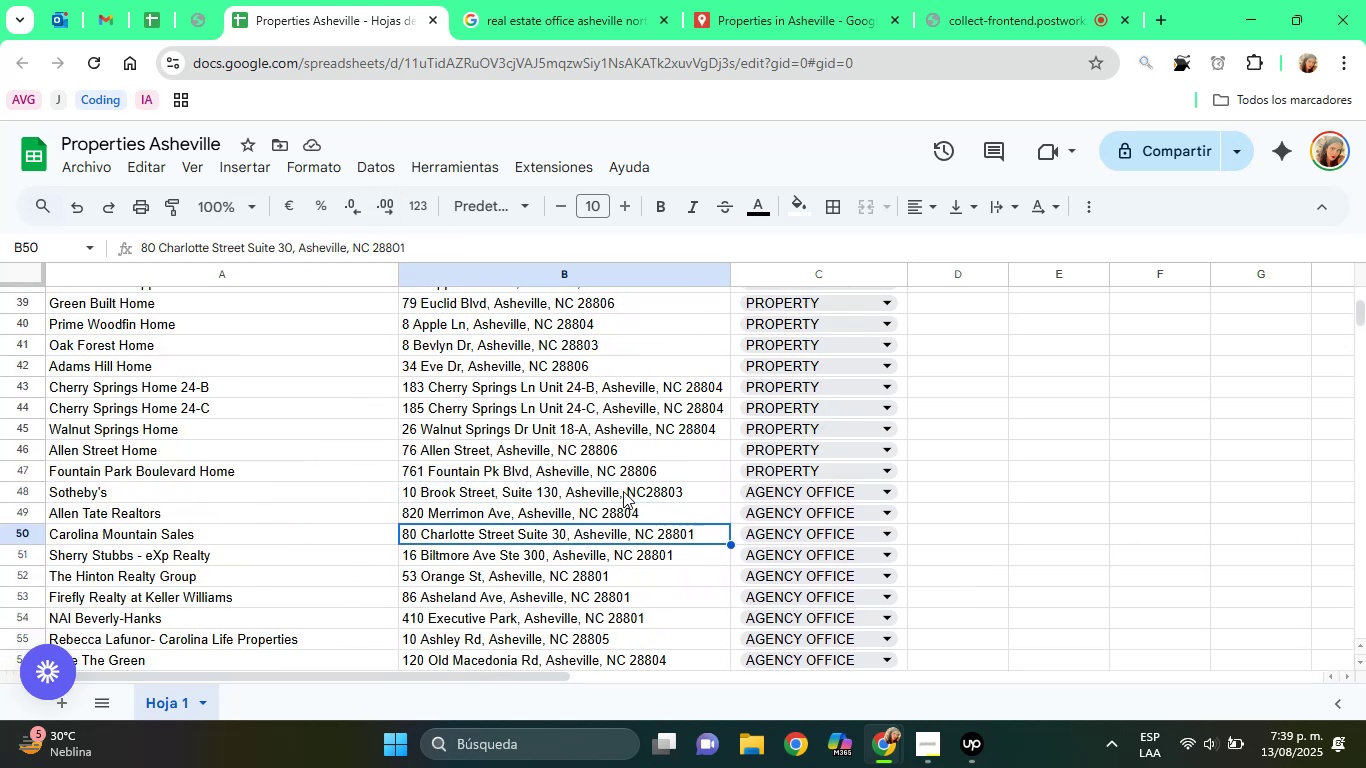 
key(ArrowDown)
 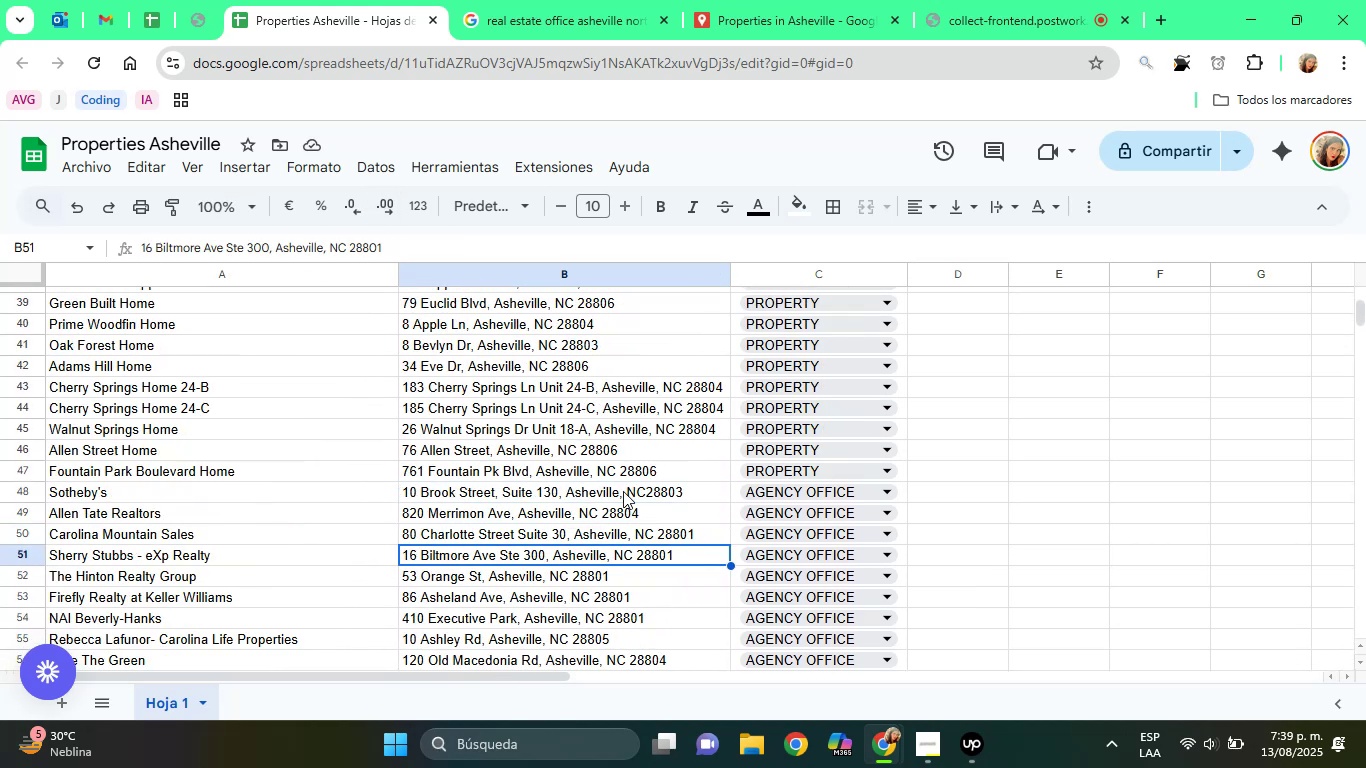 
key(ArrowDown)
 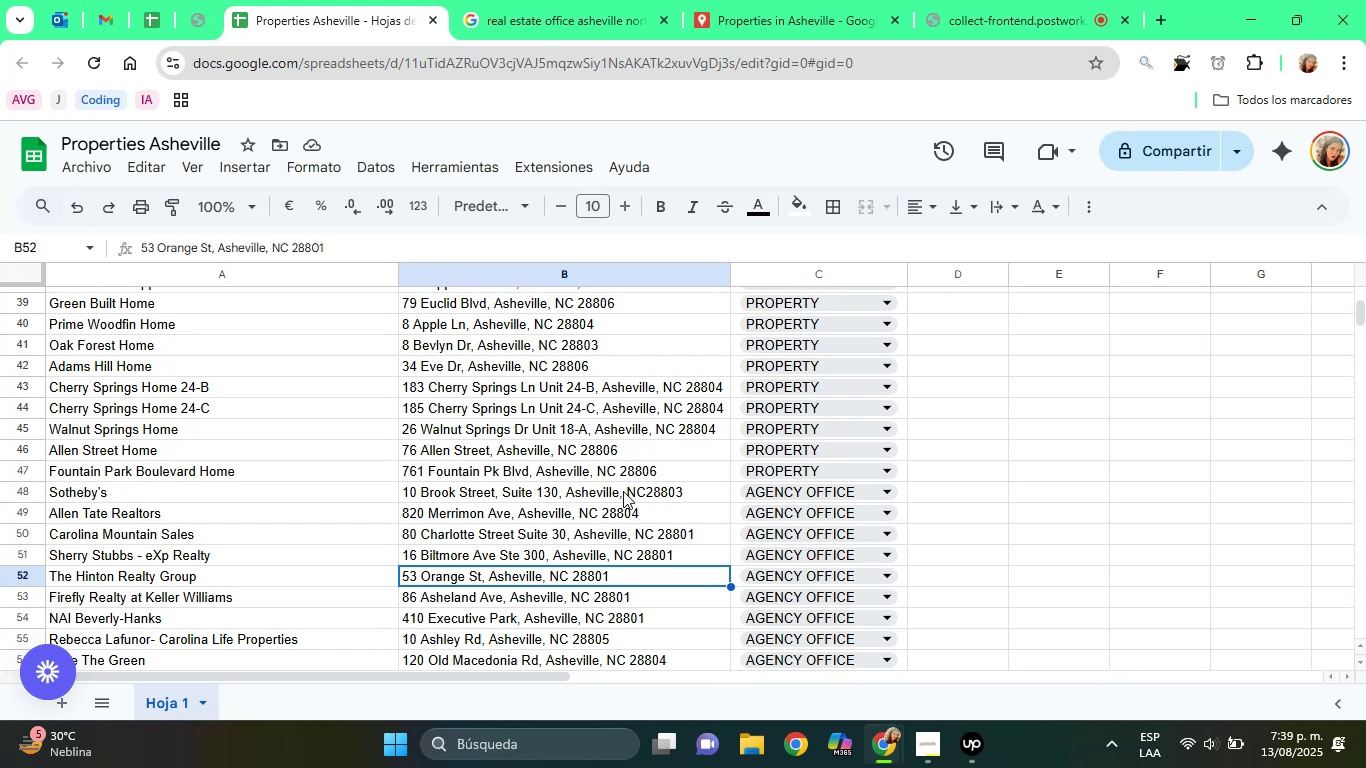 
key(ArrowDown)
 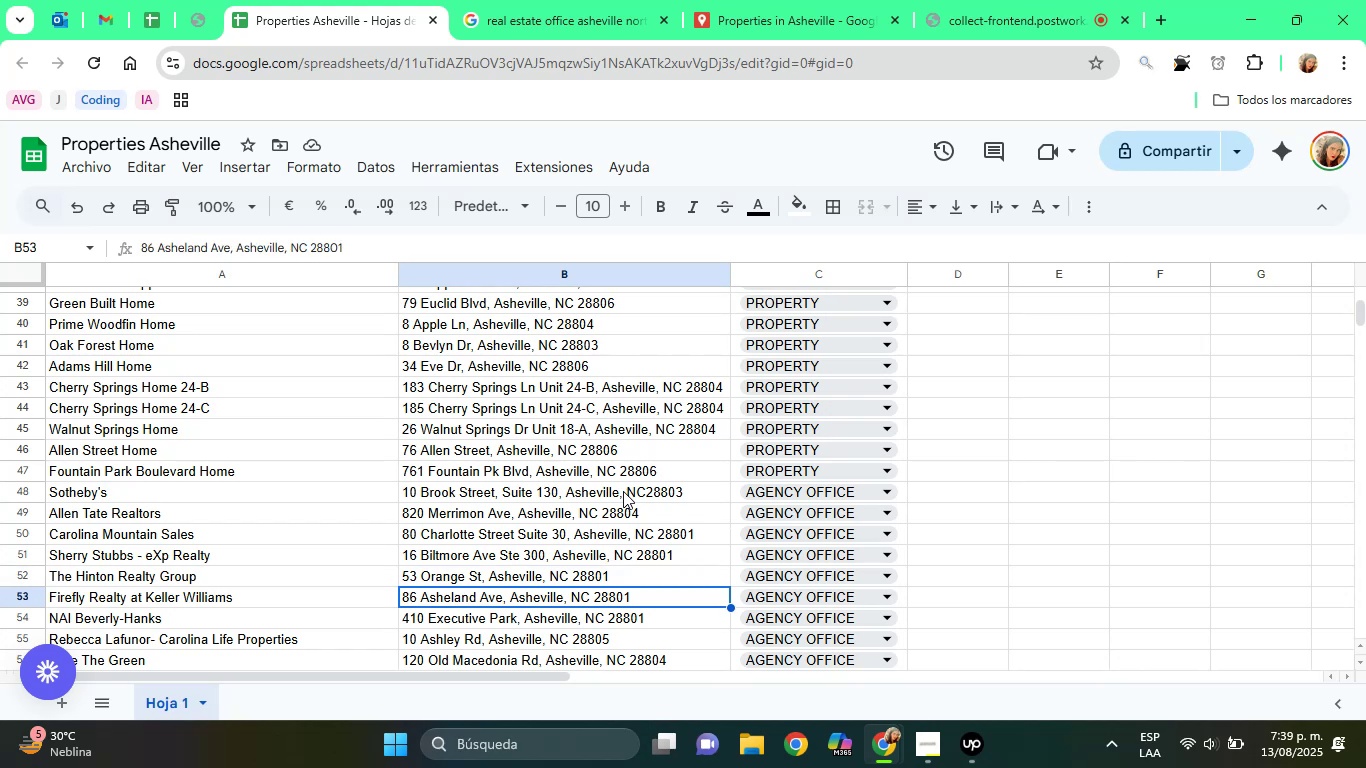 
key(ArrowDown)
 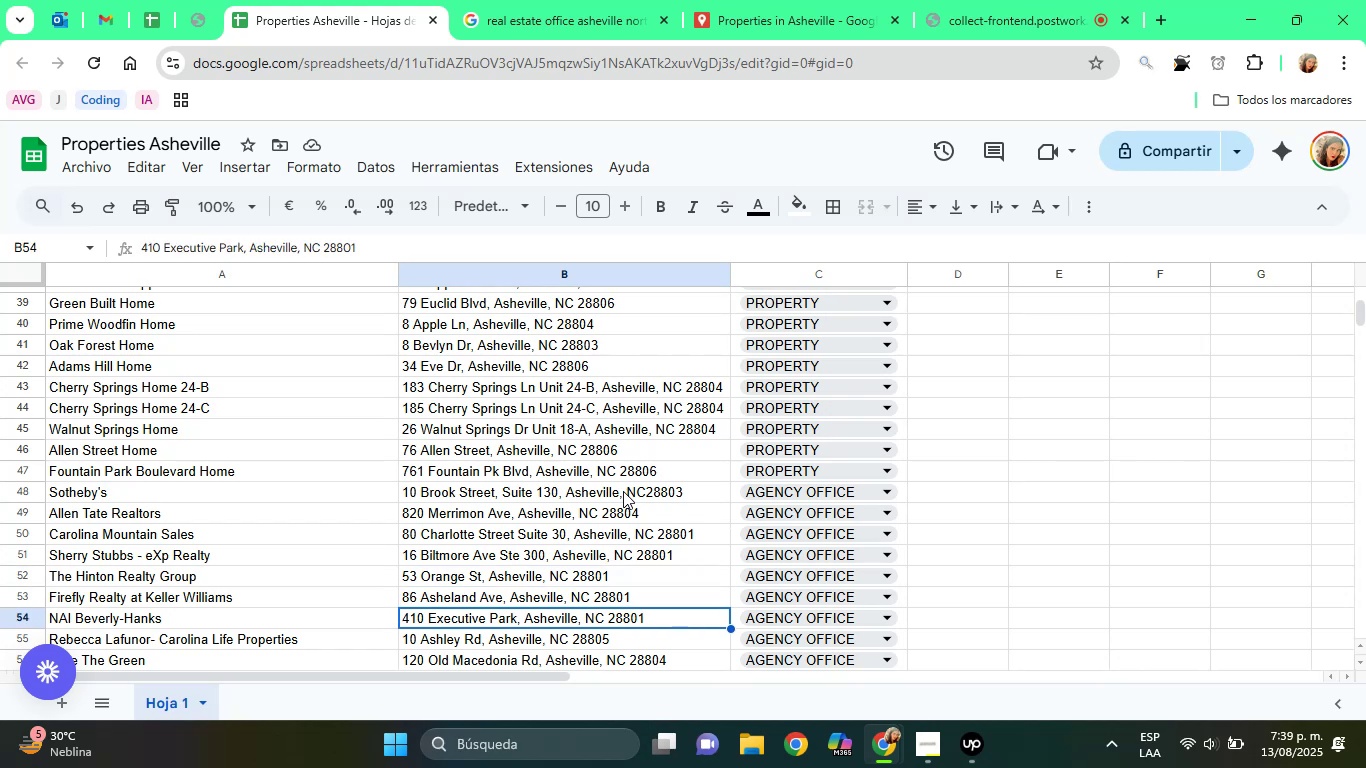 
key(ArrowDown)
 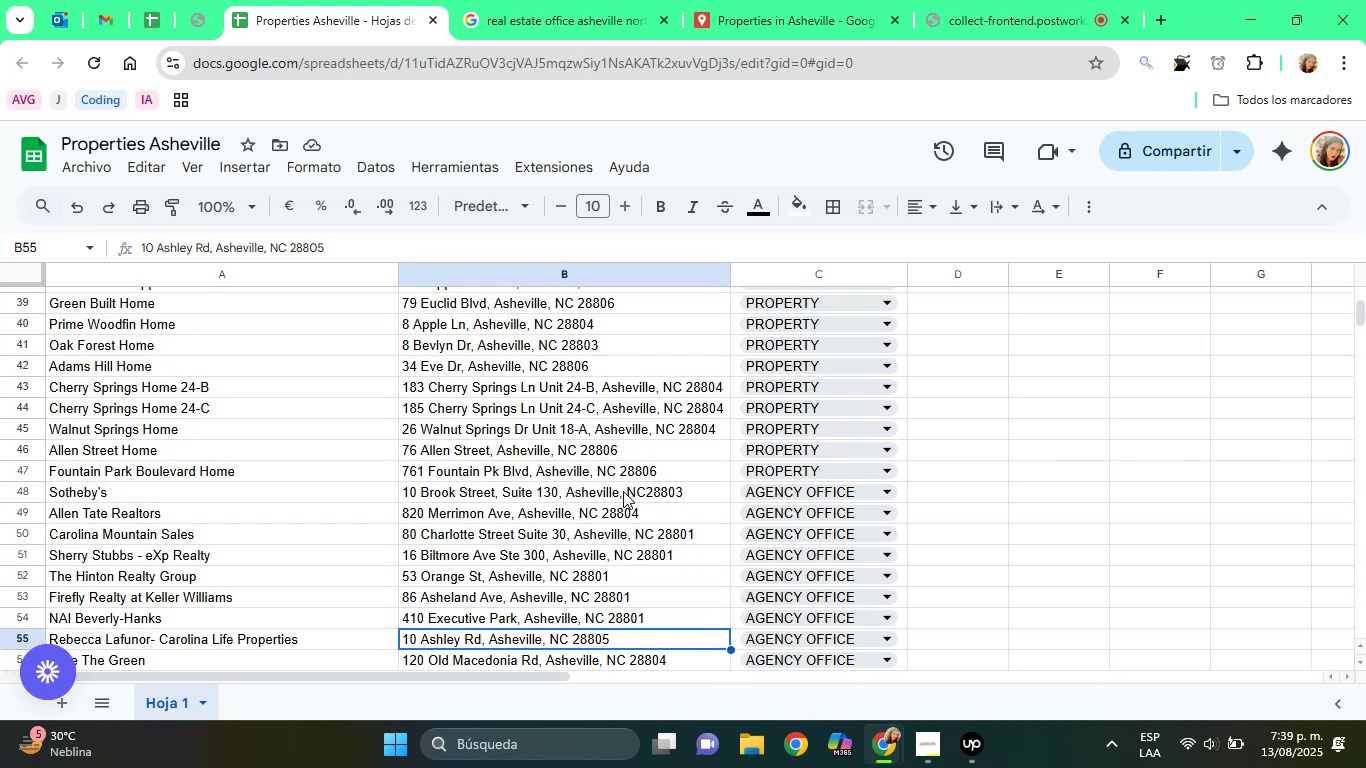 
key(ArrowDown)
 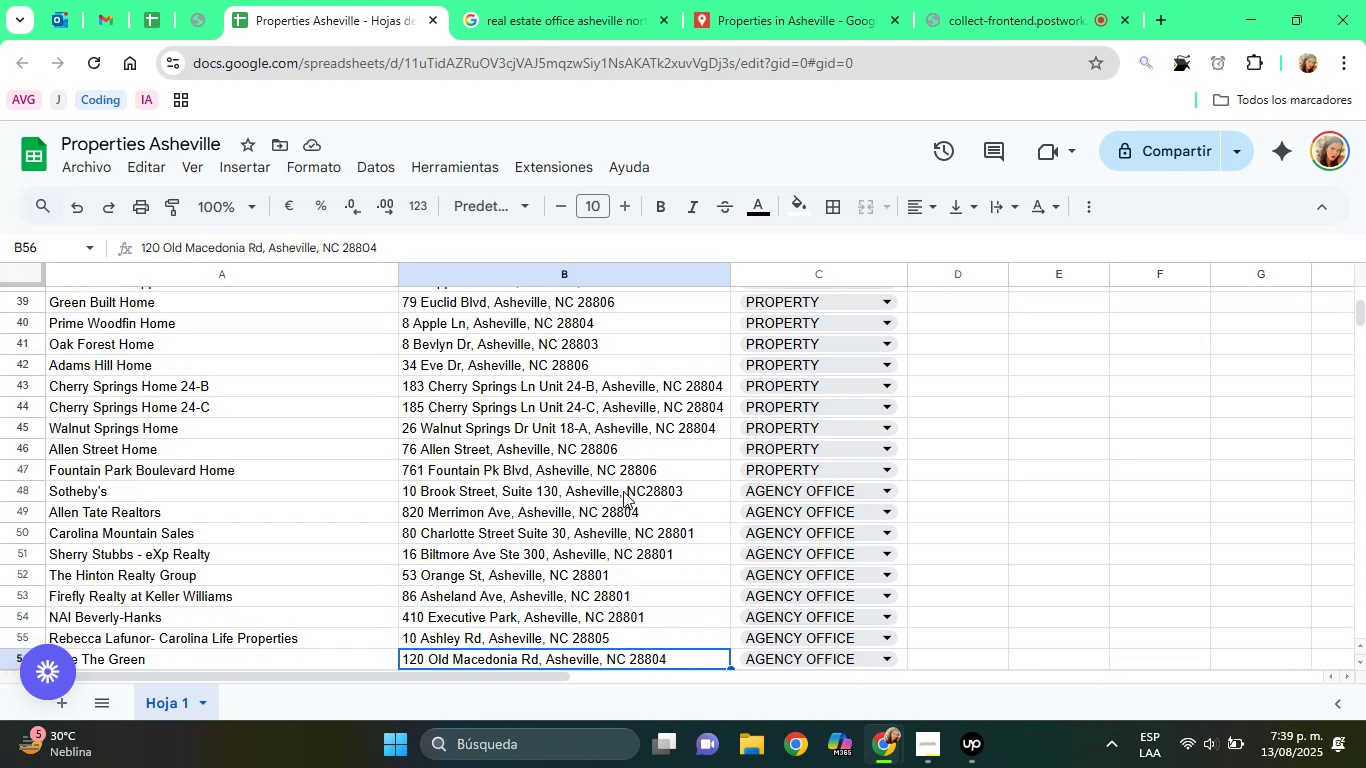 
key(ArrowDown)
 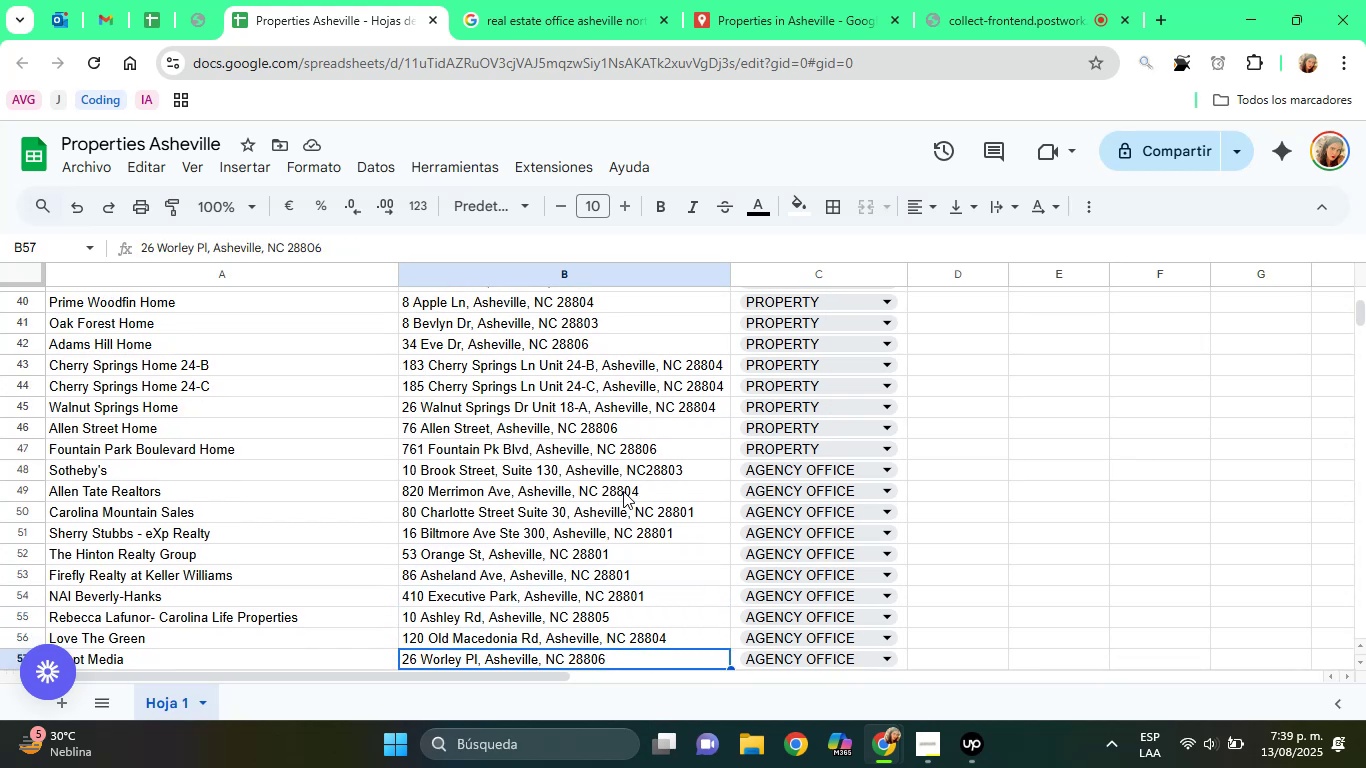 
key(ArrowDown)
 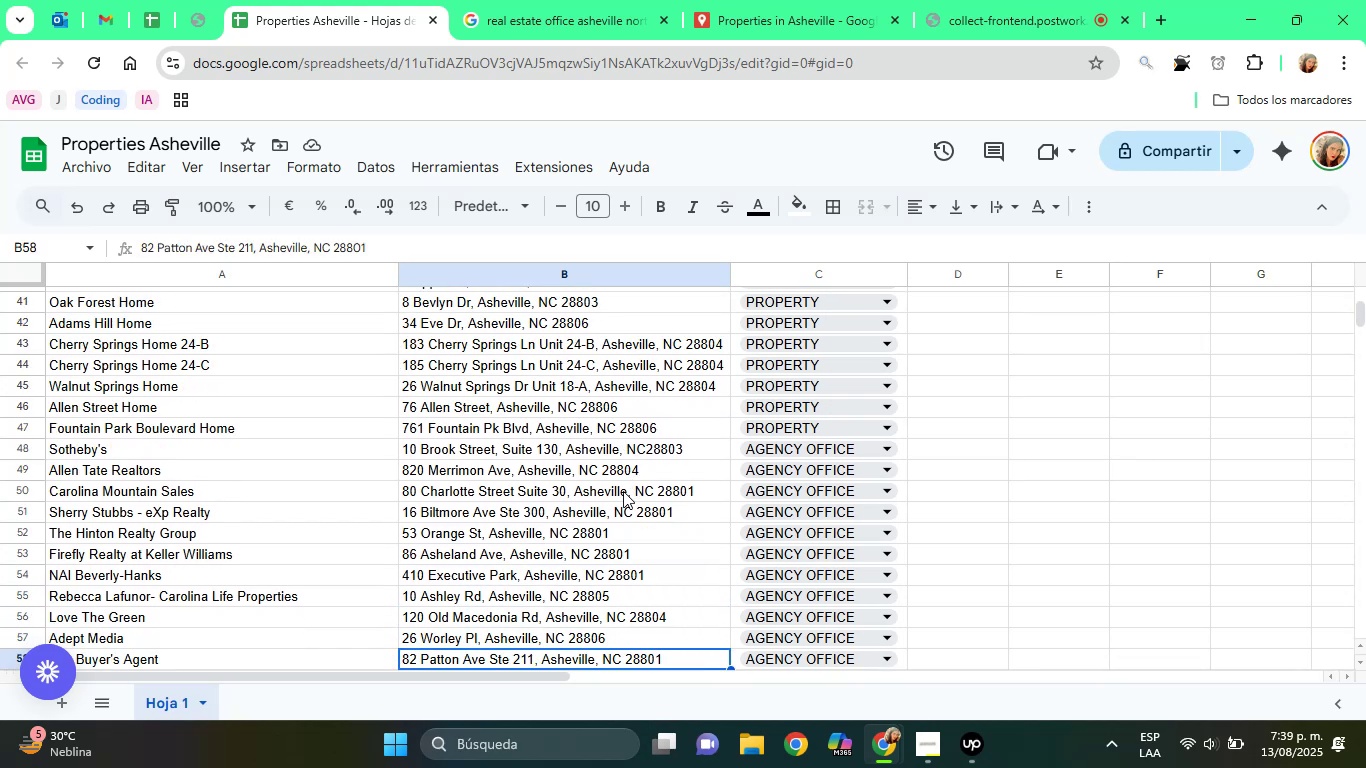 
key(ArrowDown)
 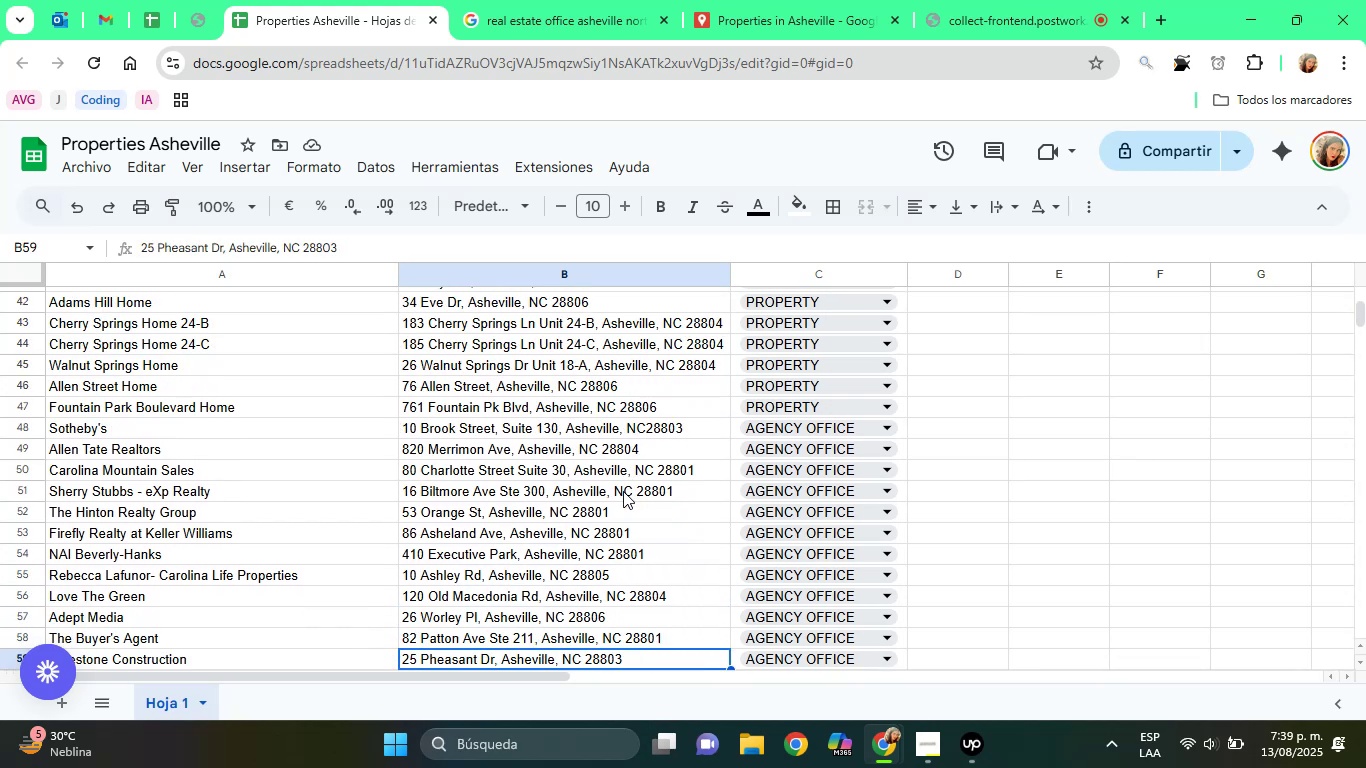 
key(ArrowDown)
 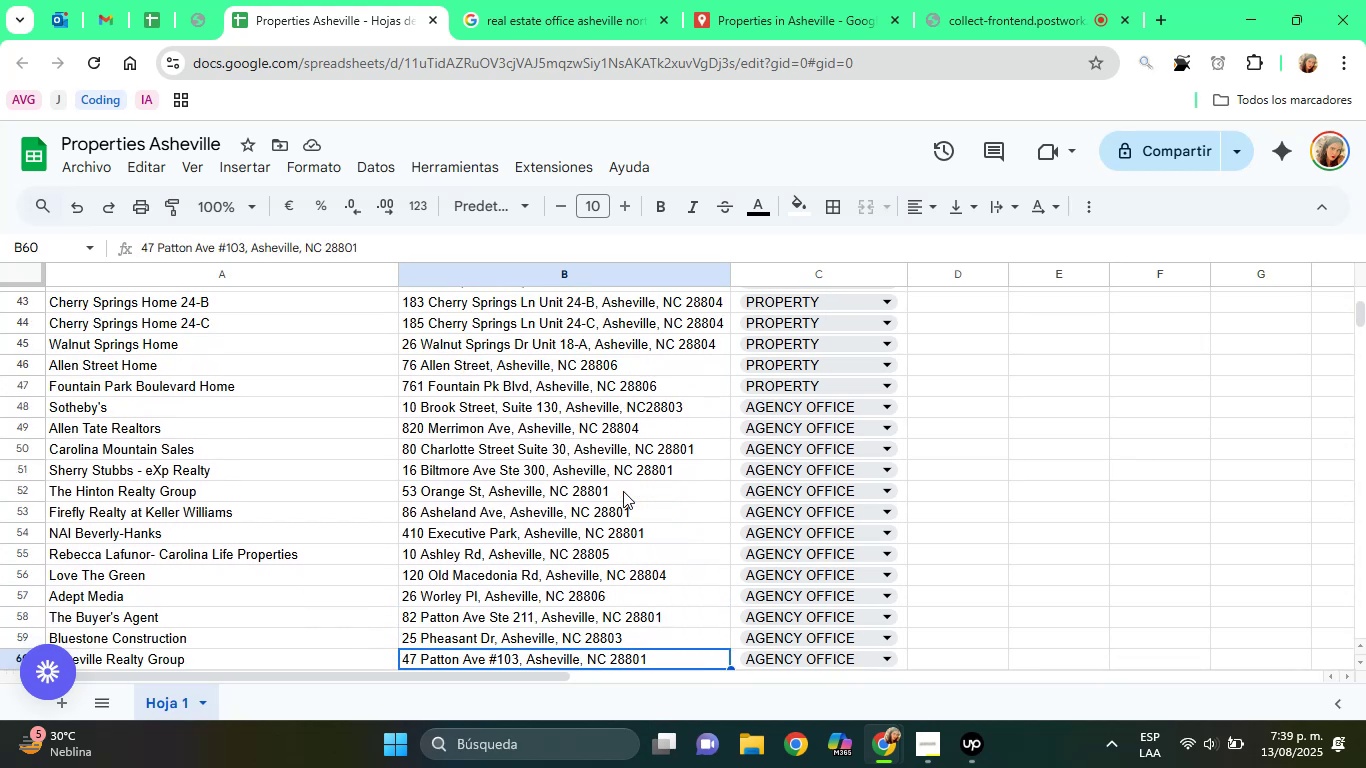 
key(ArrowDown)
 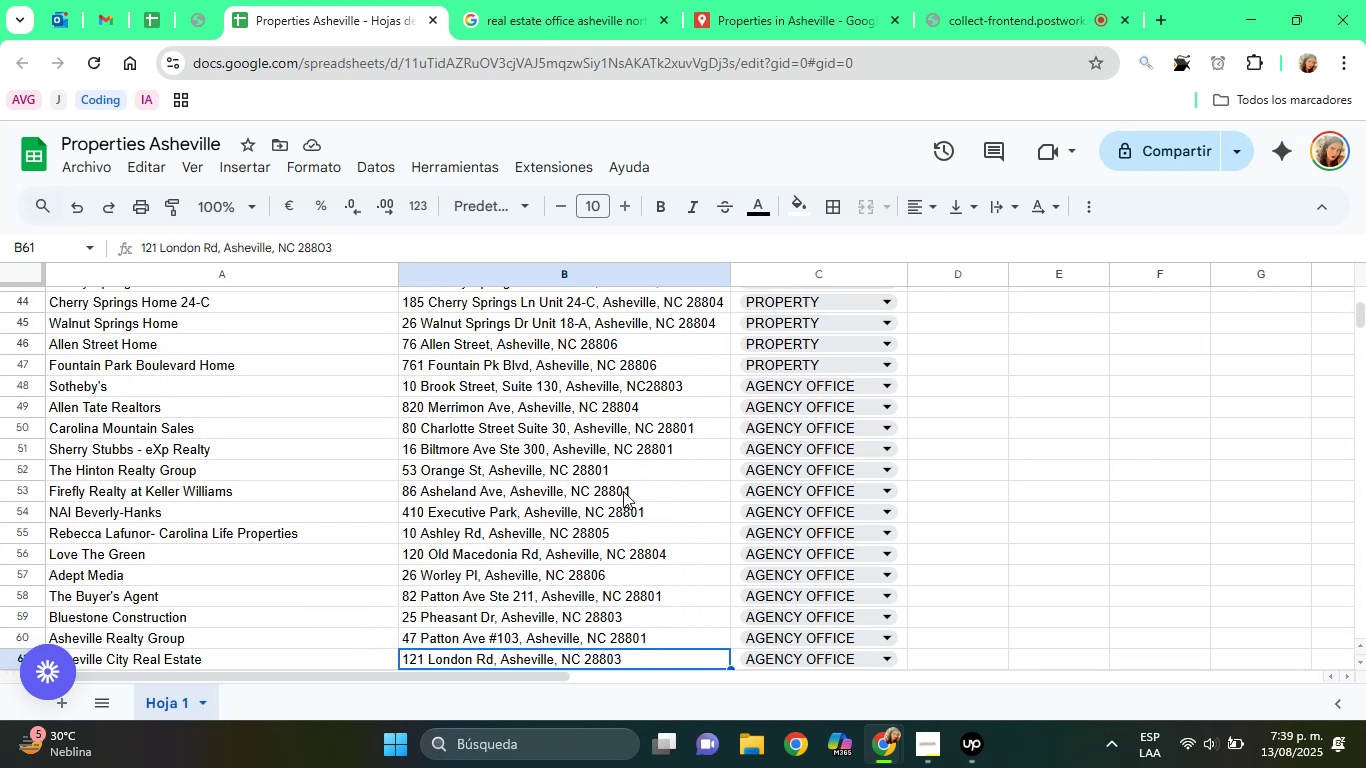 
key(ArrowDown)
 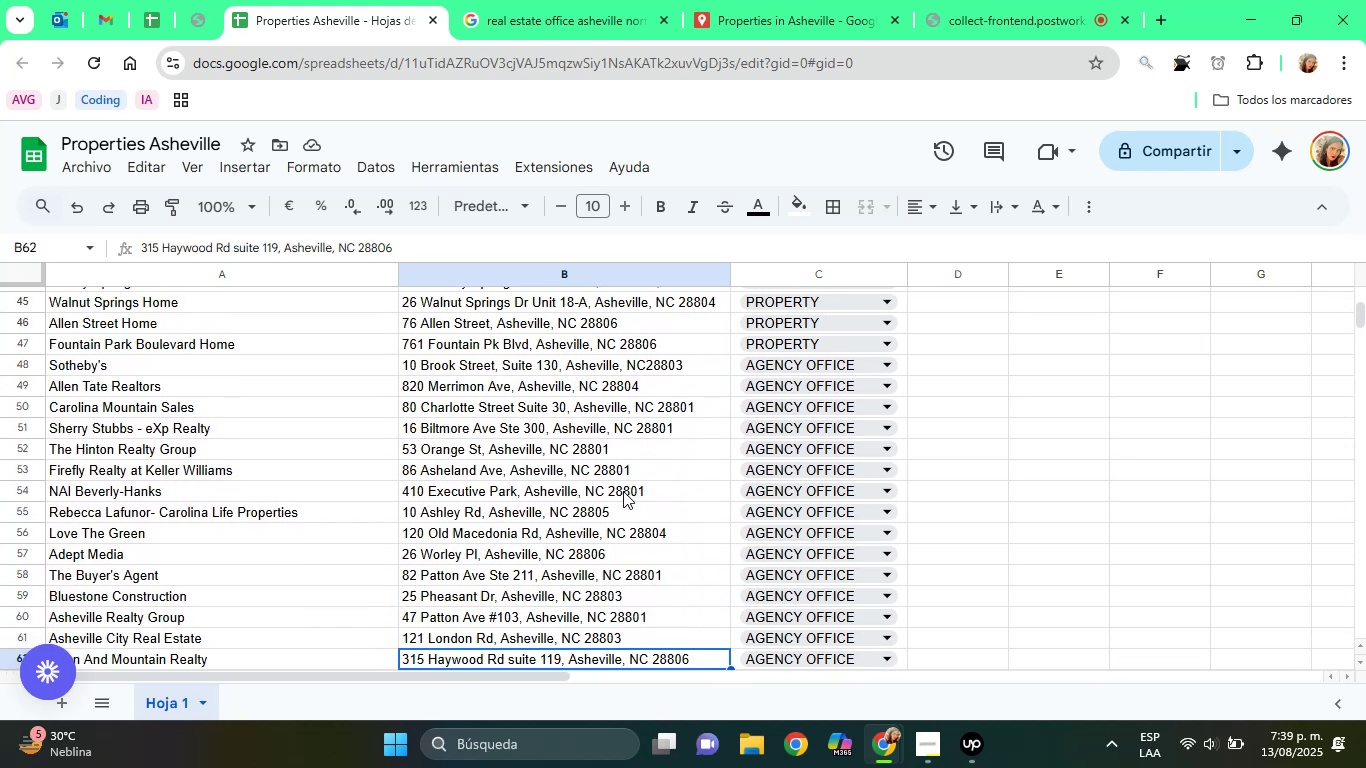 
key(ArrowDown)
 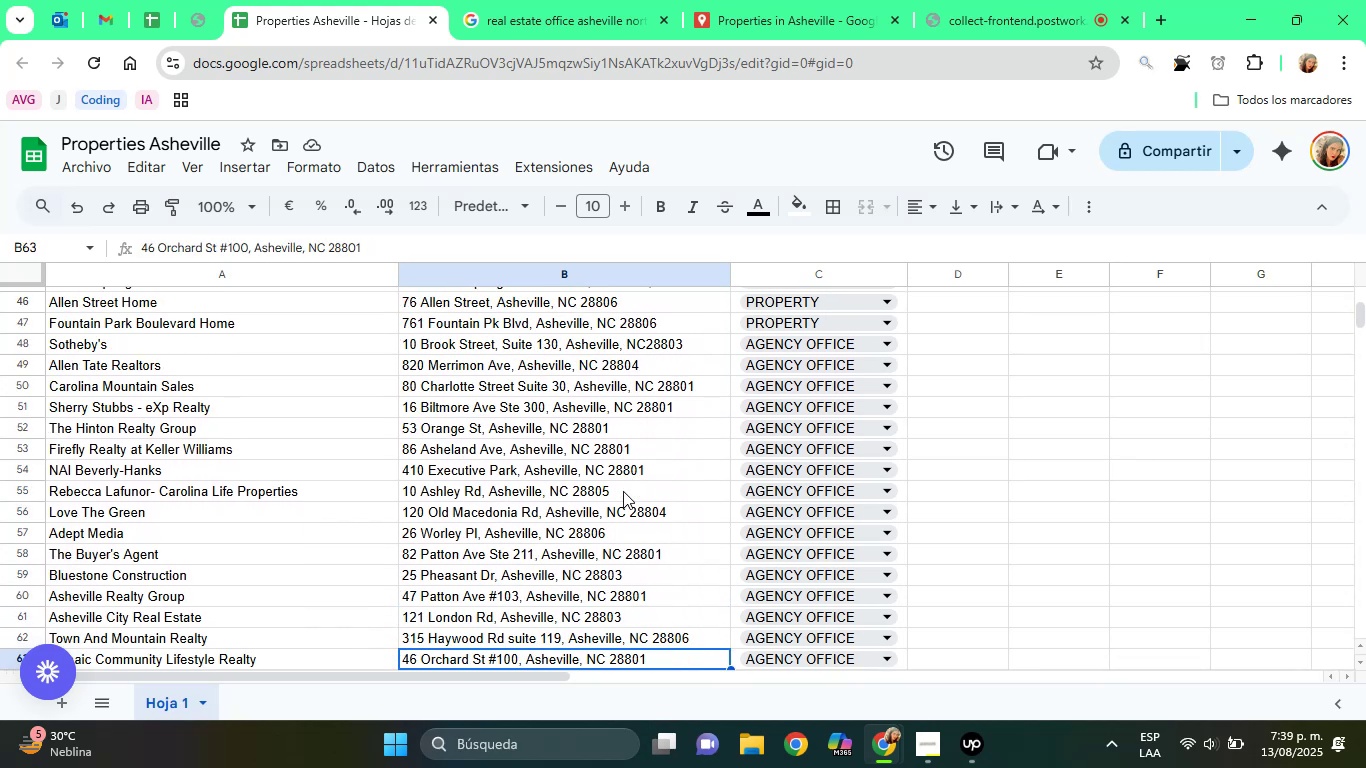 
key(ArrowDown)
 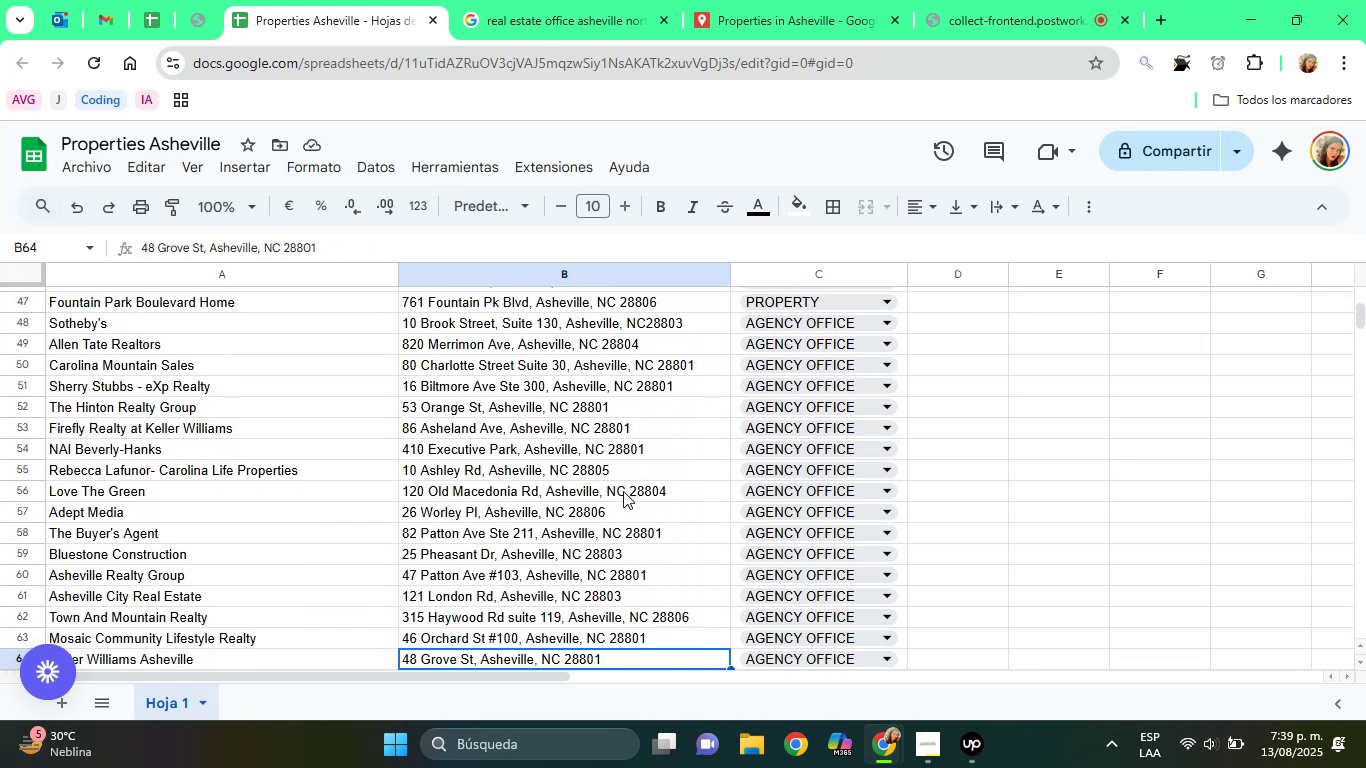 
key(ArrowDown)
 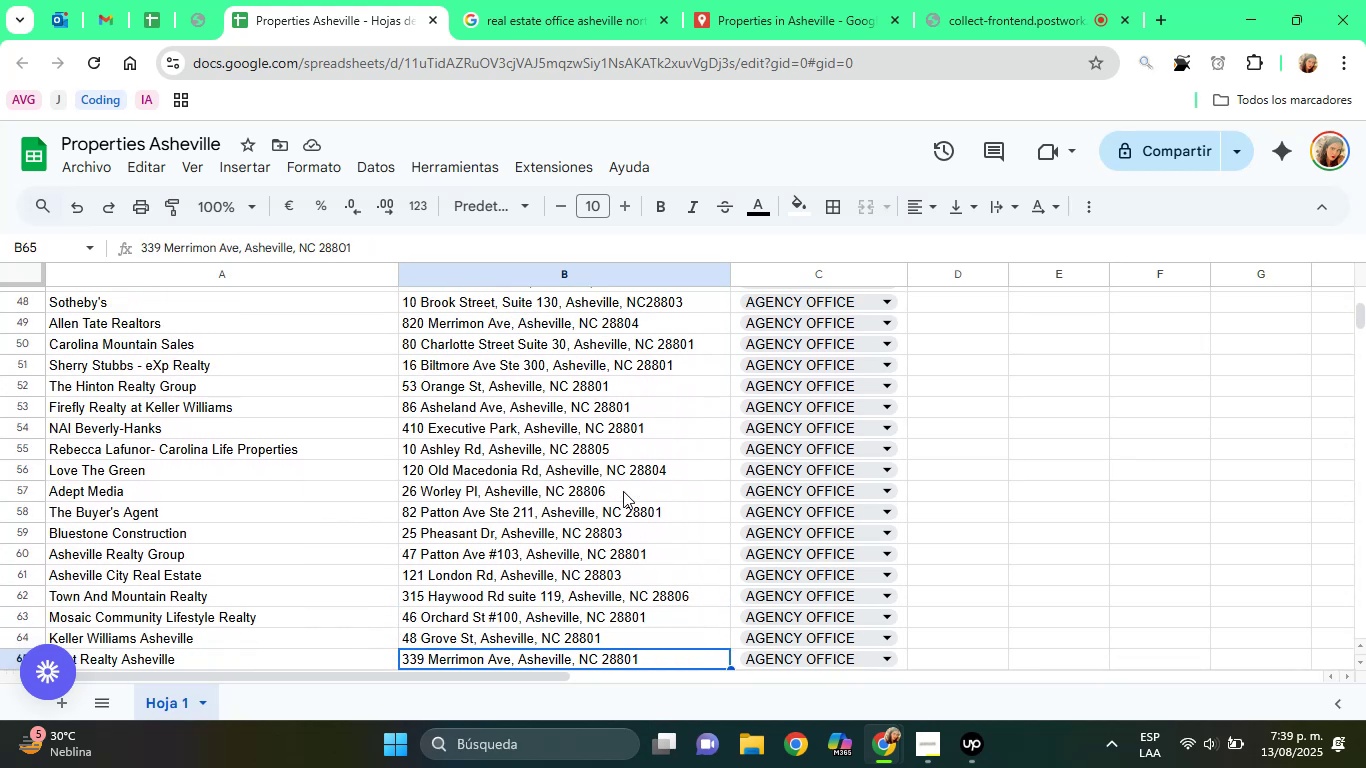 
key(ArrowDown)
 